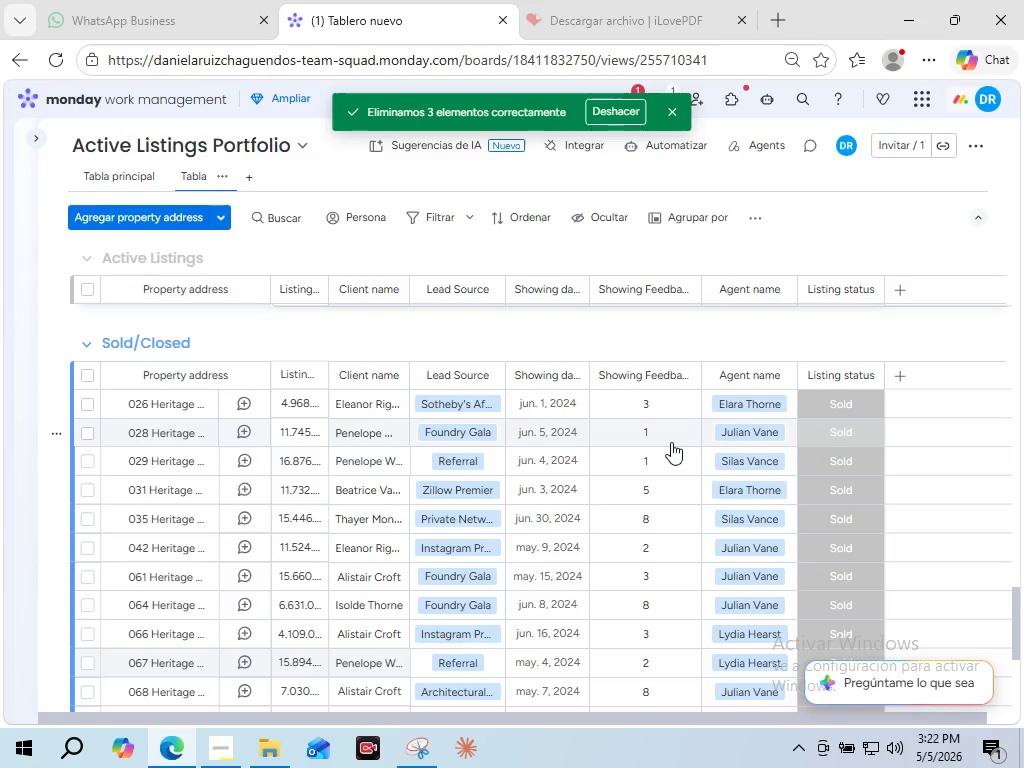 
wait(6.48)
 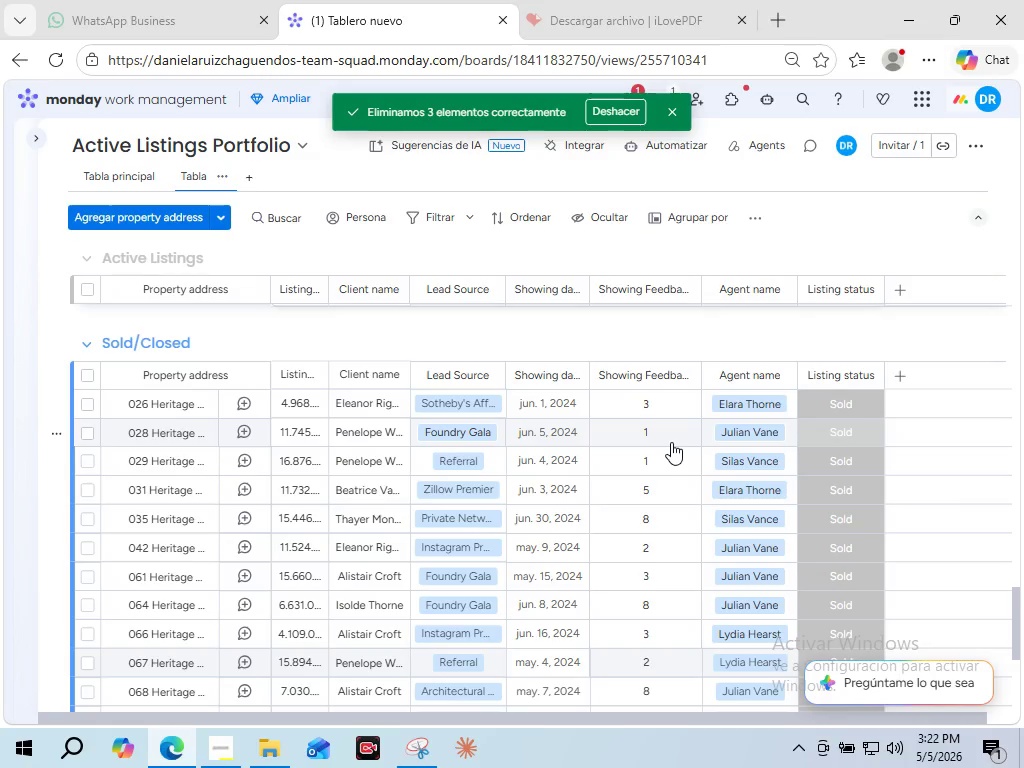 
scroll: coordinate [477, 557], scroll_direction: up, amount: 3.0
 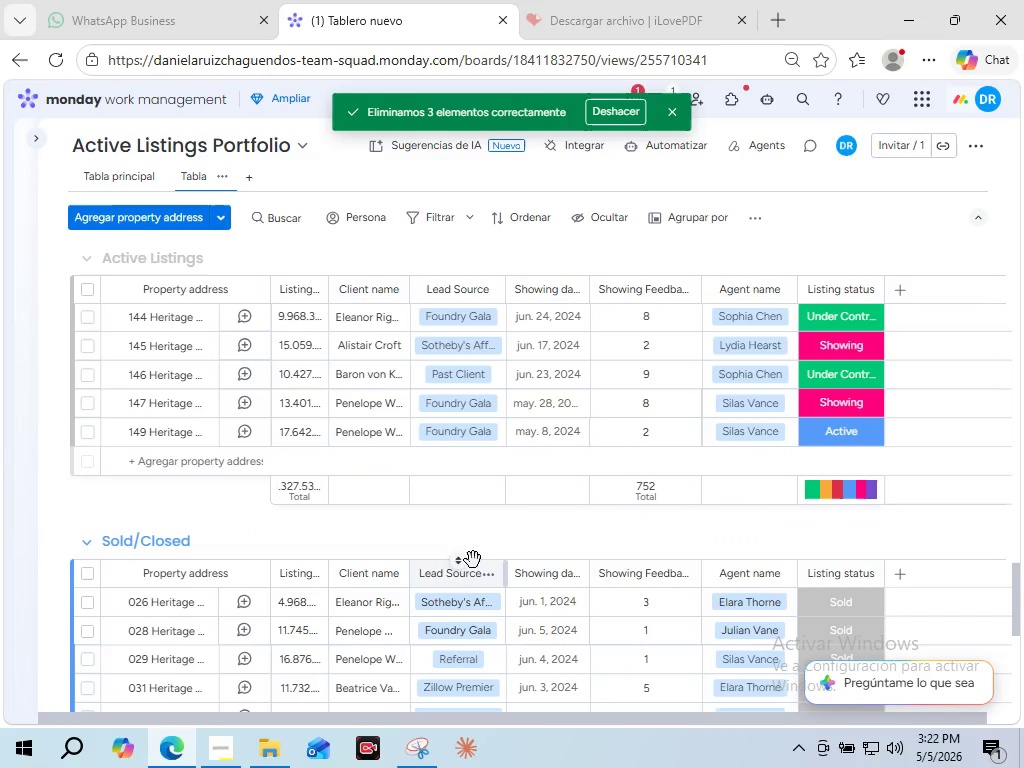 
scroll: coordinate [473, 560], scroll_direction: down, amount: 1.0
 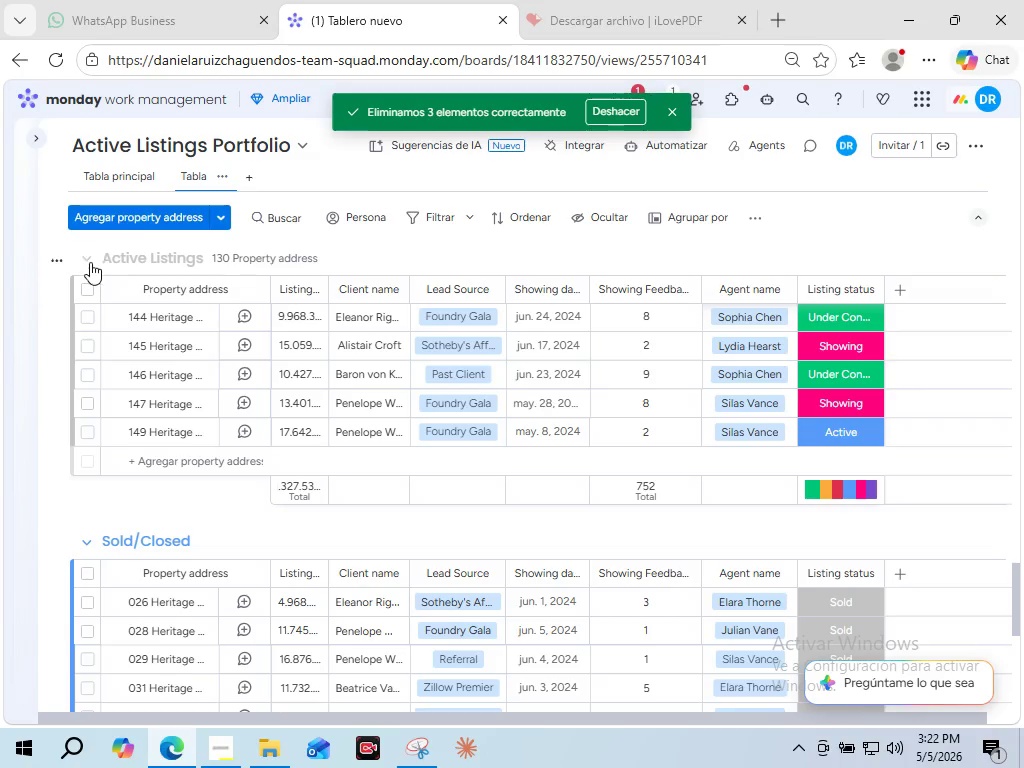 
left_click([90, 262])
 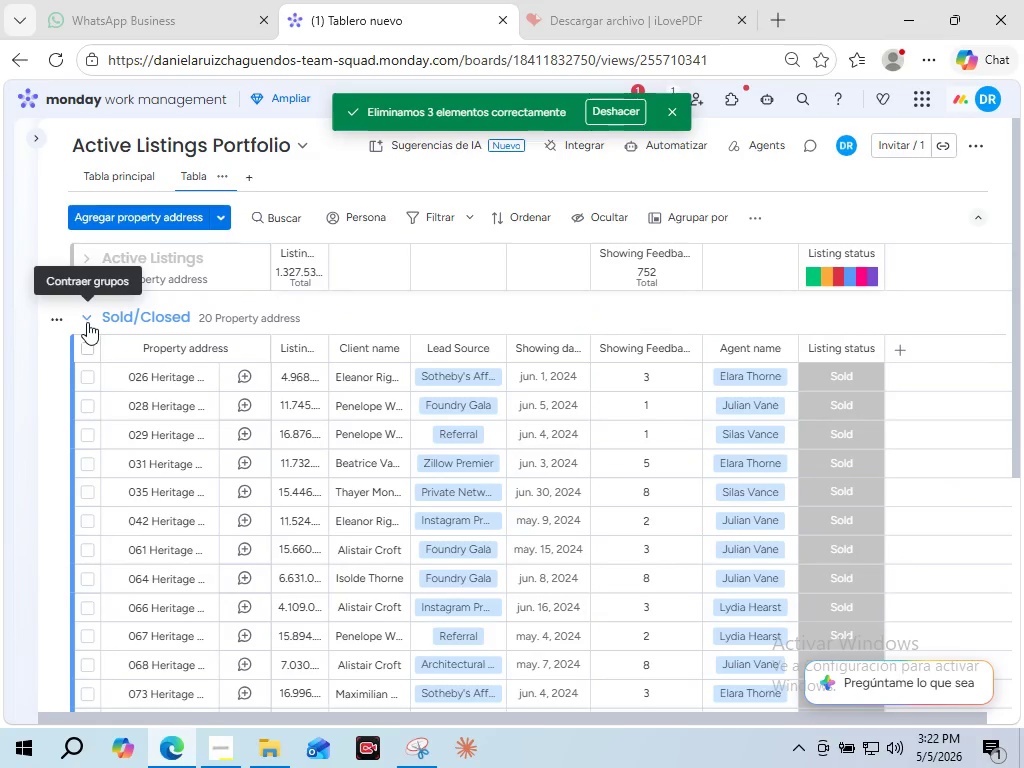 
left_click([87, 322])
 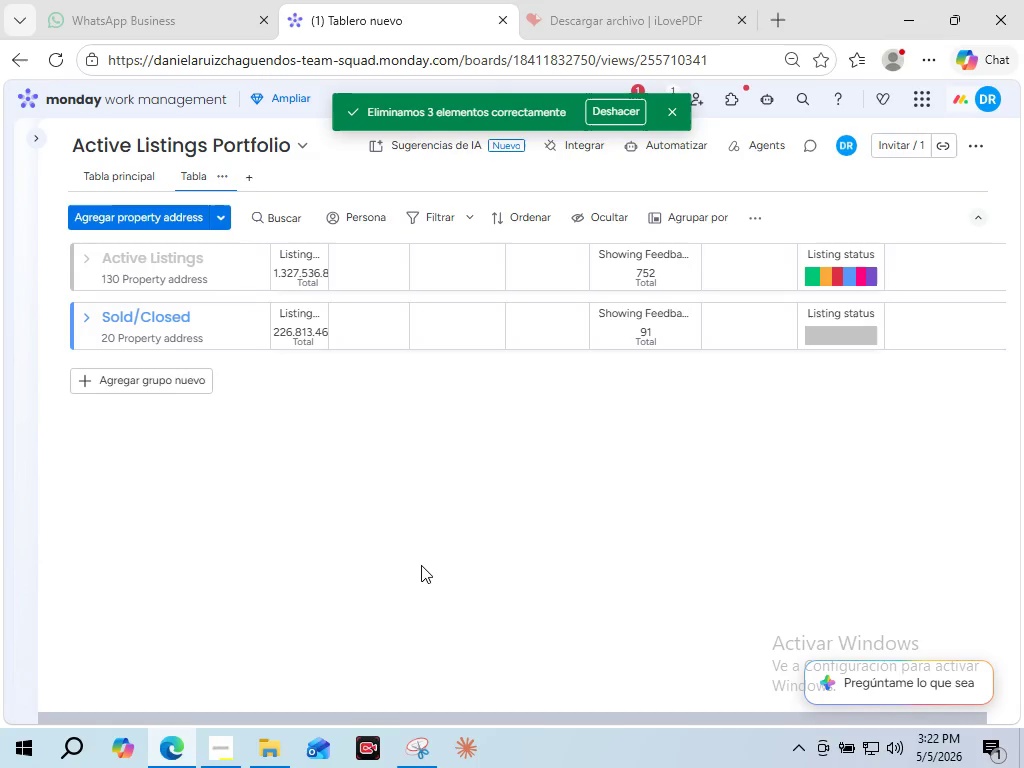 
wait(17.95)
 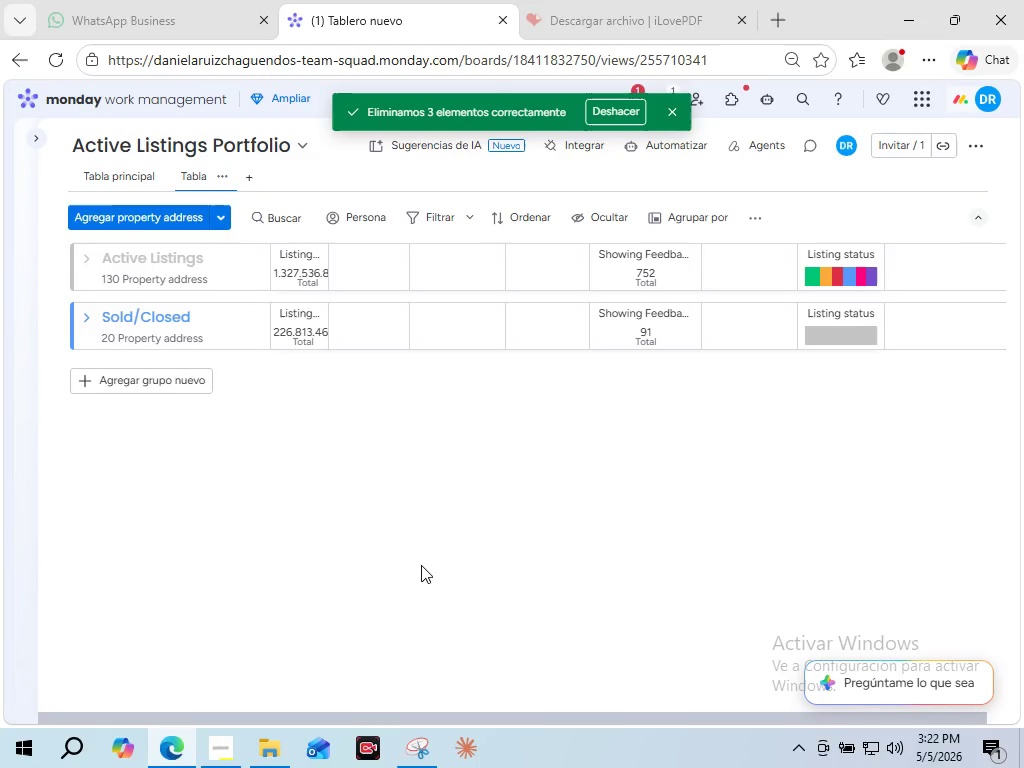 
left_click([87, 257])
 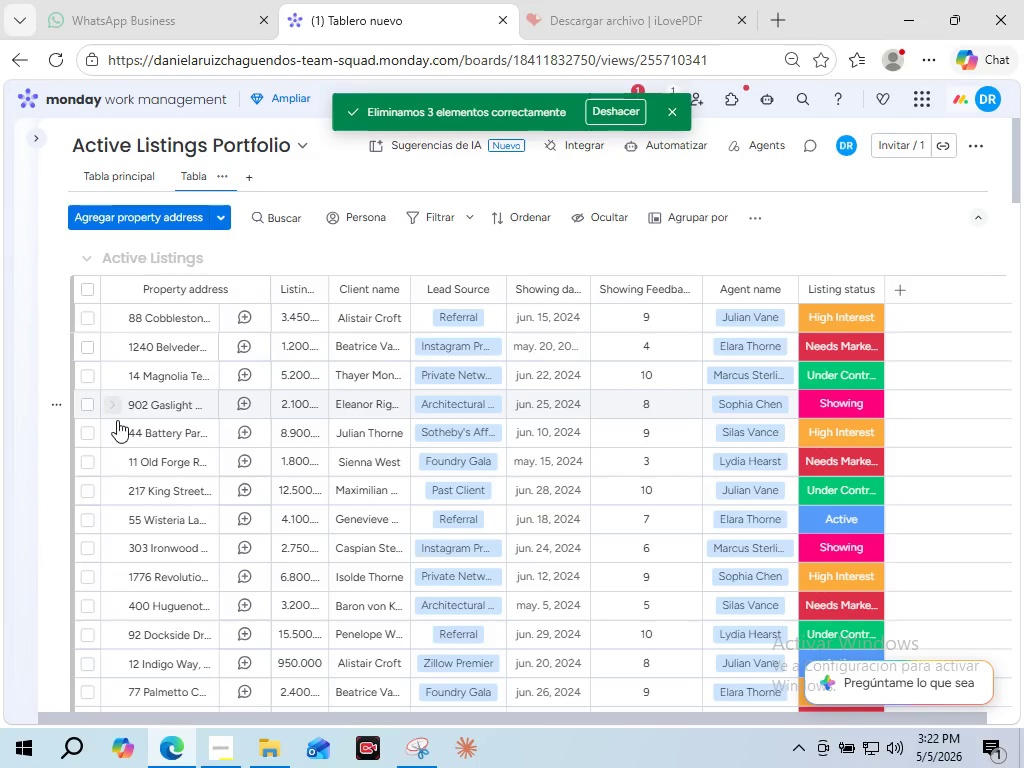 
scroll: coordinate [37, 521], scroll_direction: down, amount: 6.0
 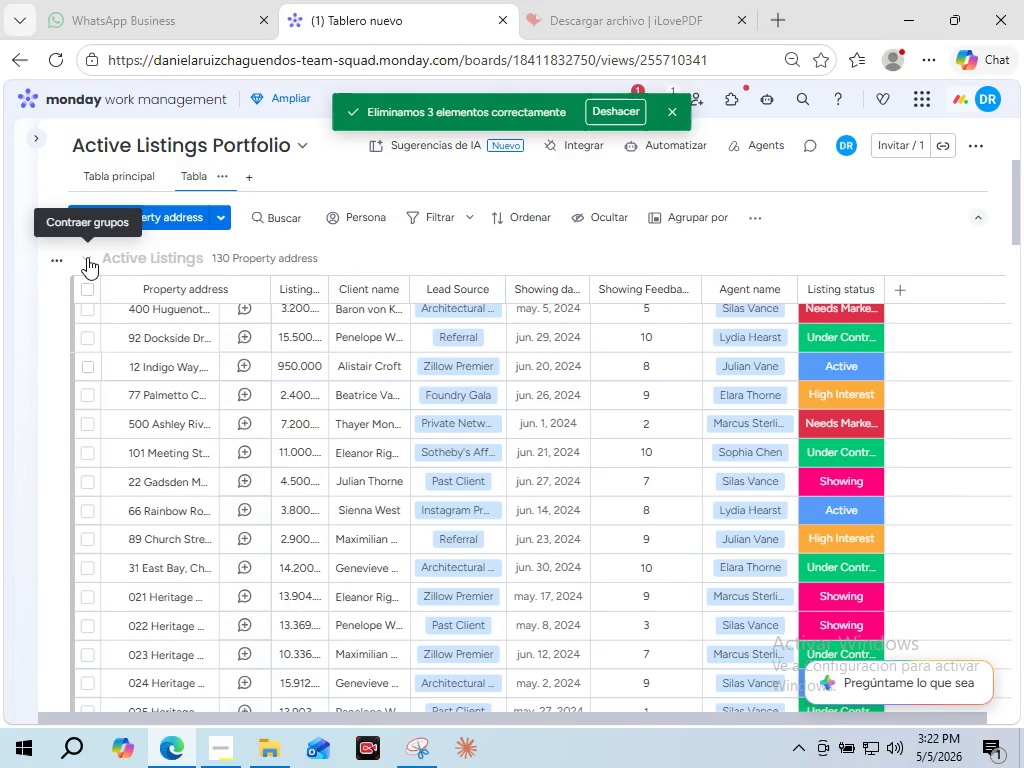 
left_click([87, 257])
 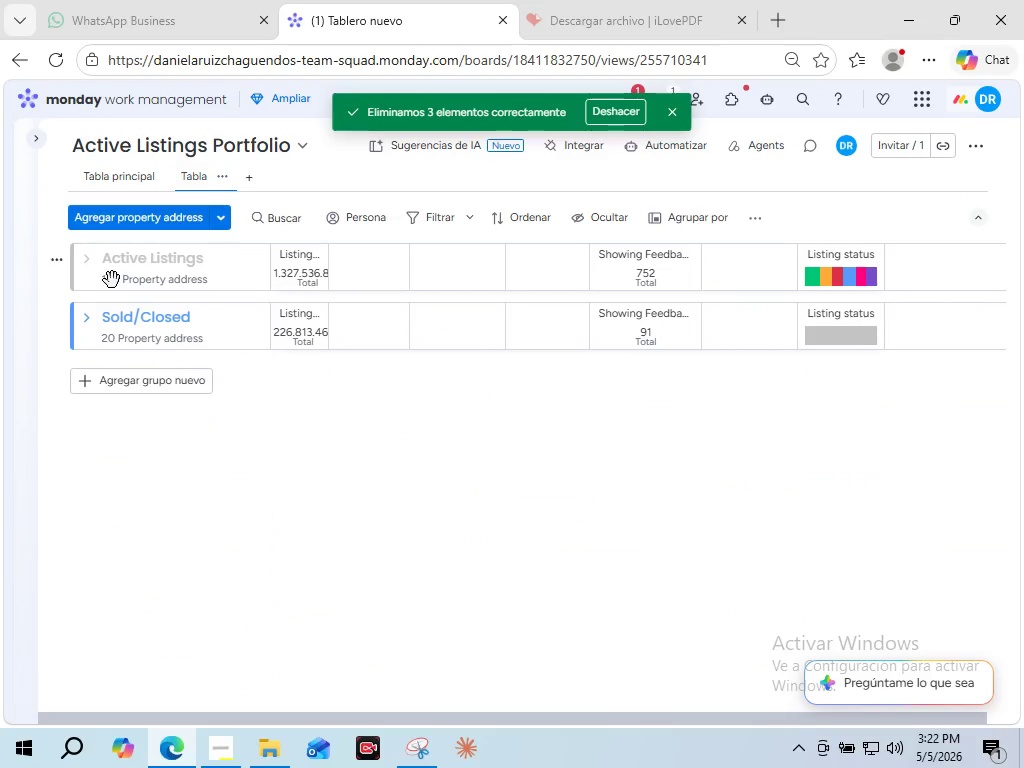 
wait(10.36)
 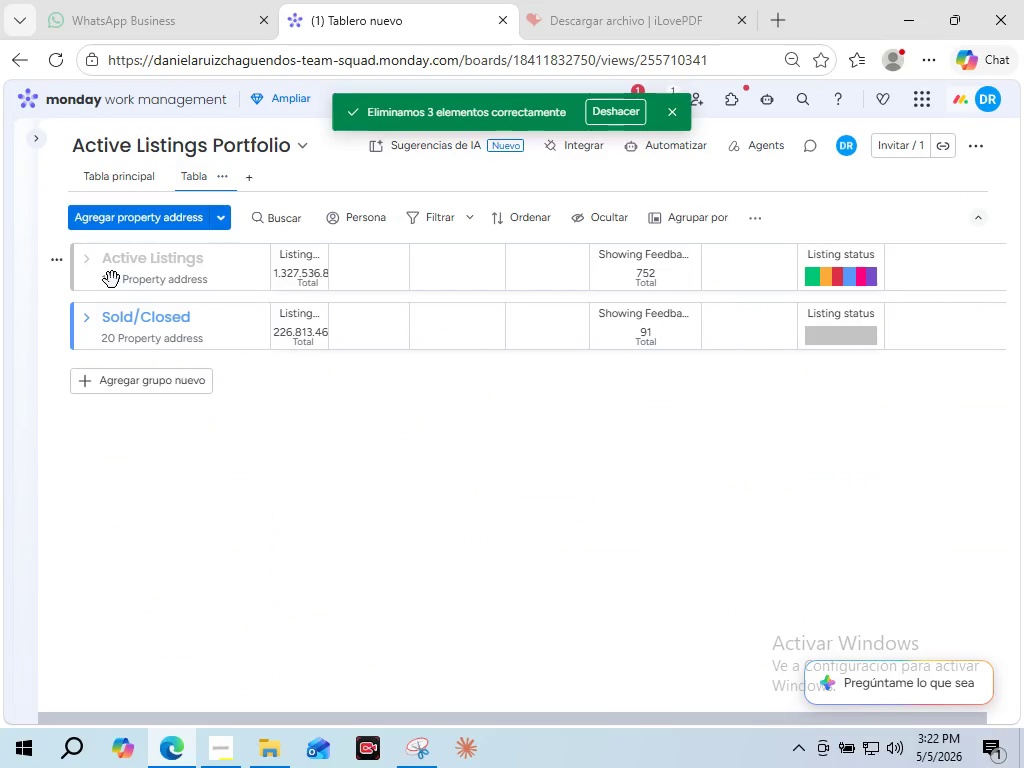 
left_click([86, 260])
 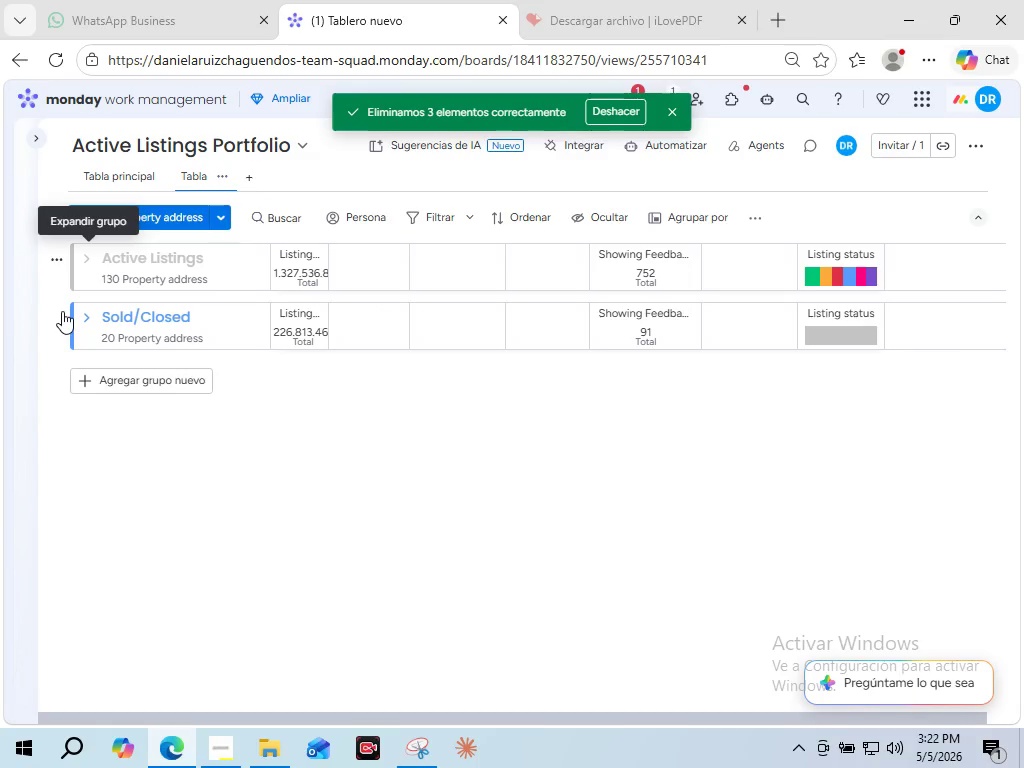 
mouse_move([112, 322])
 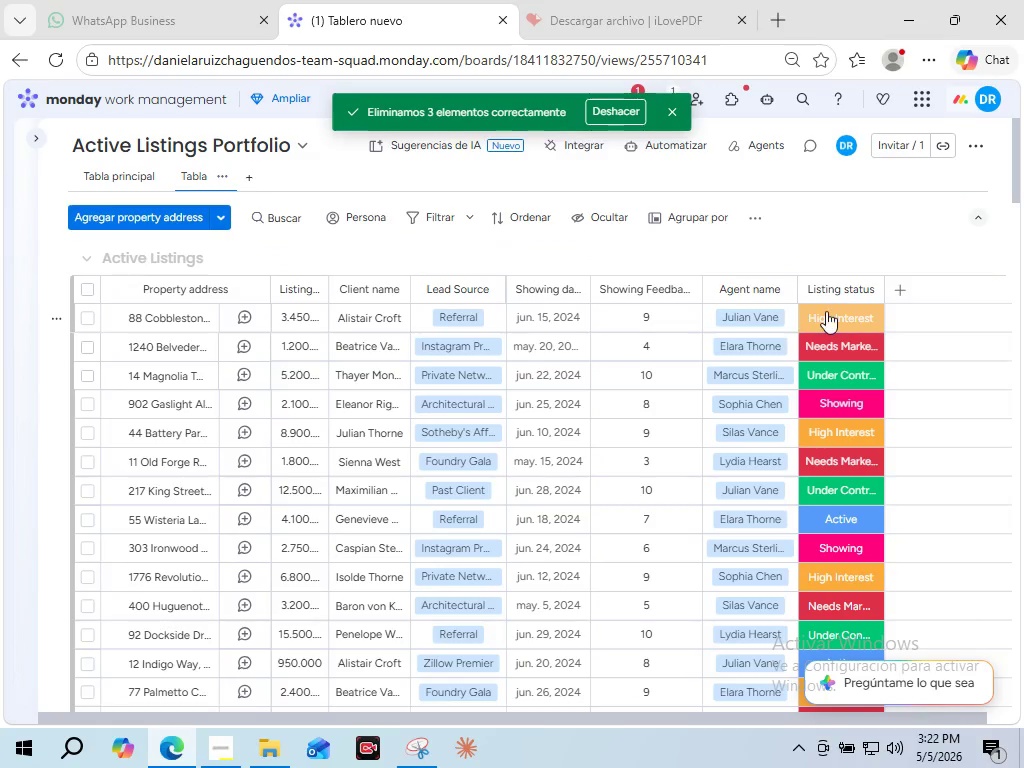 
wait(6.61)
 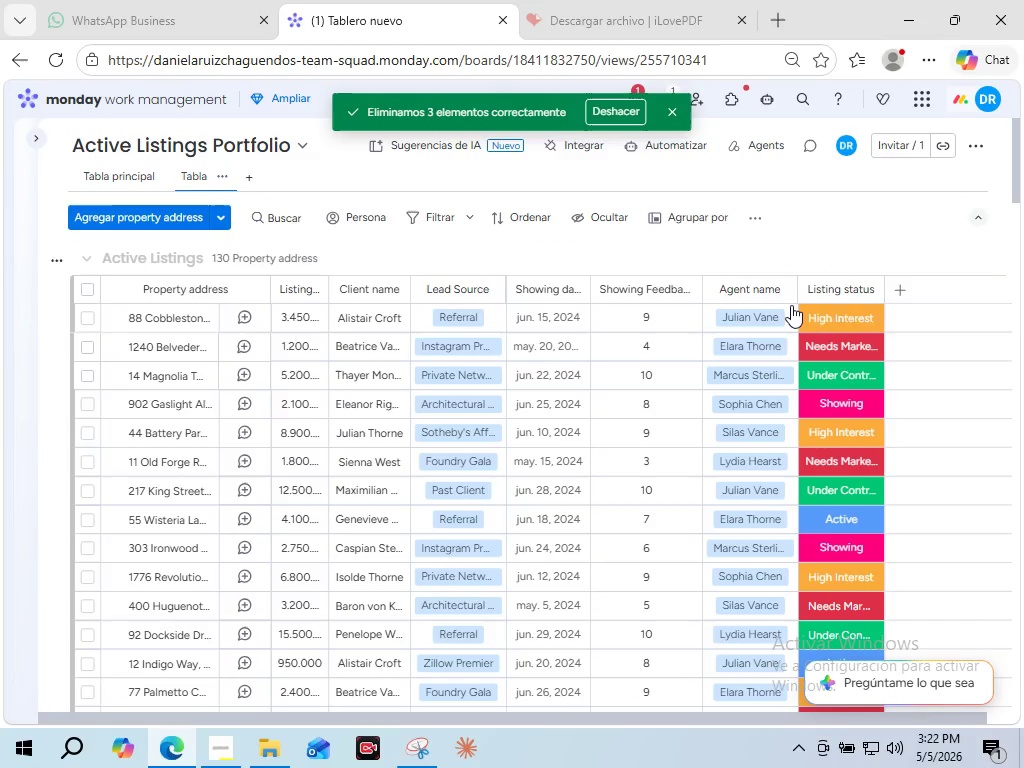 
left_click([898, 290])
 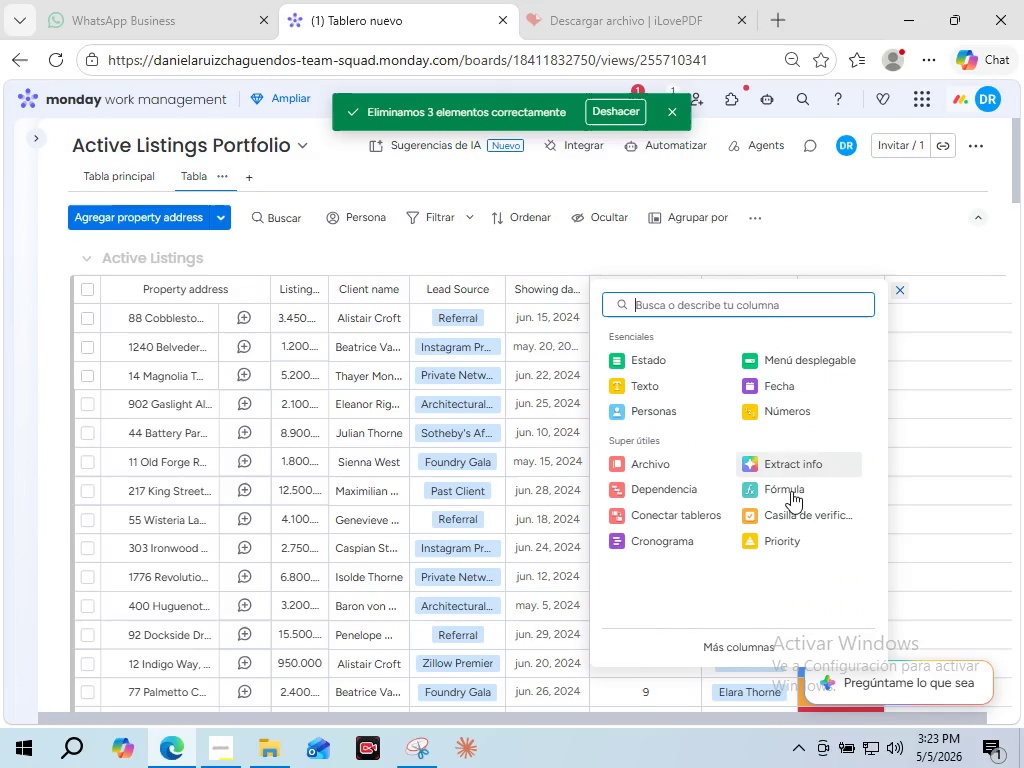 
left_click([791, 491])
 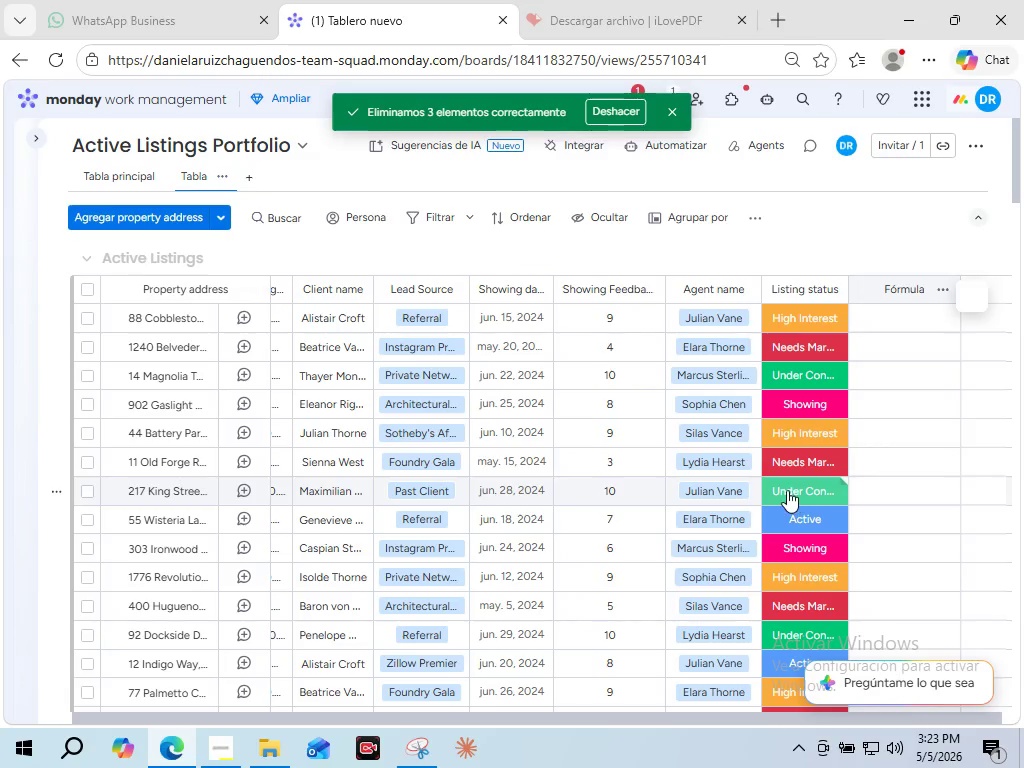 
mouse_move([750, 482])
 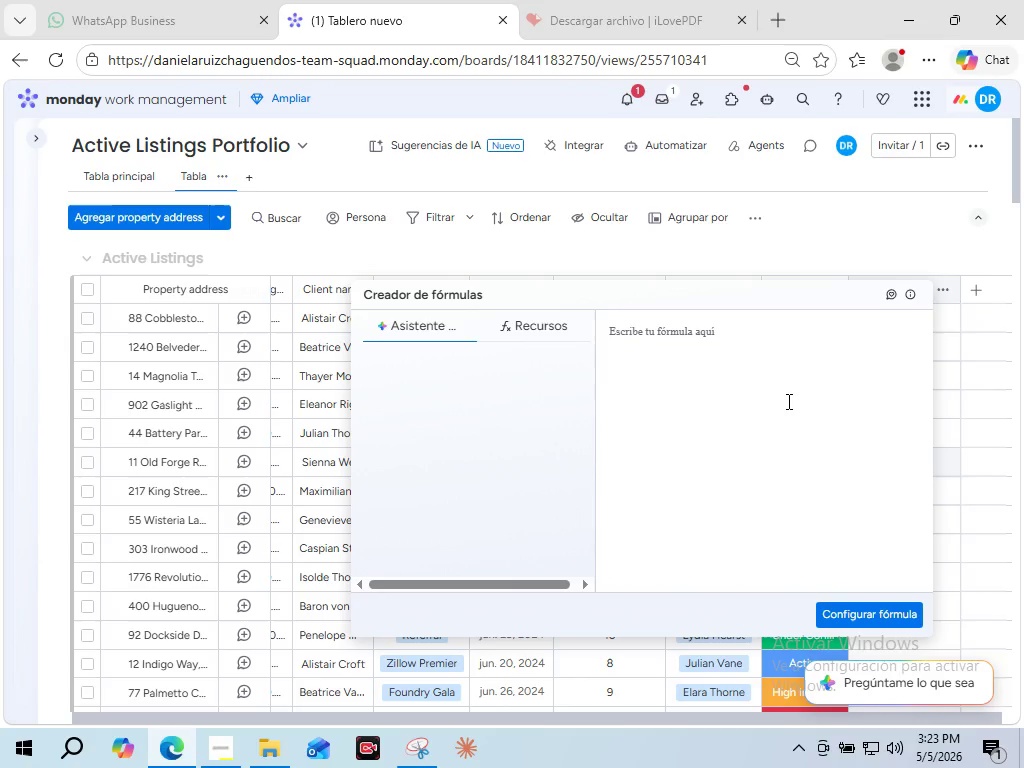 
wait(8.84)
 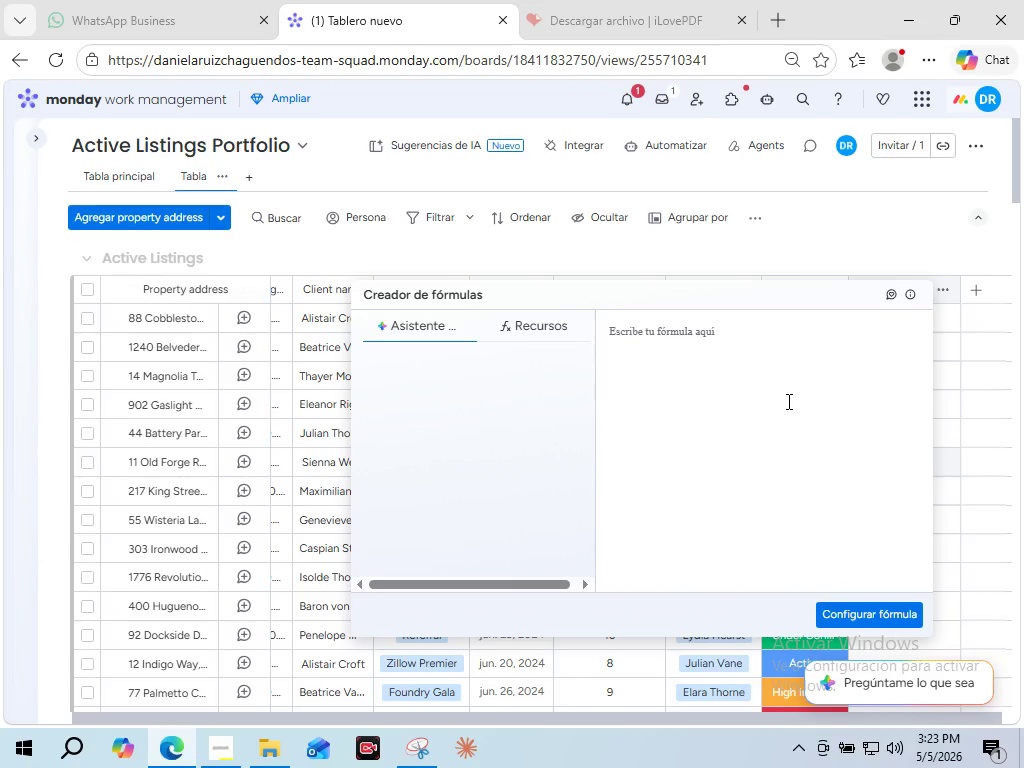 
key(Shift+BracketLeft)
 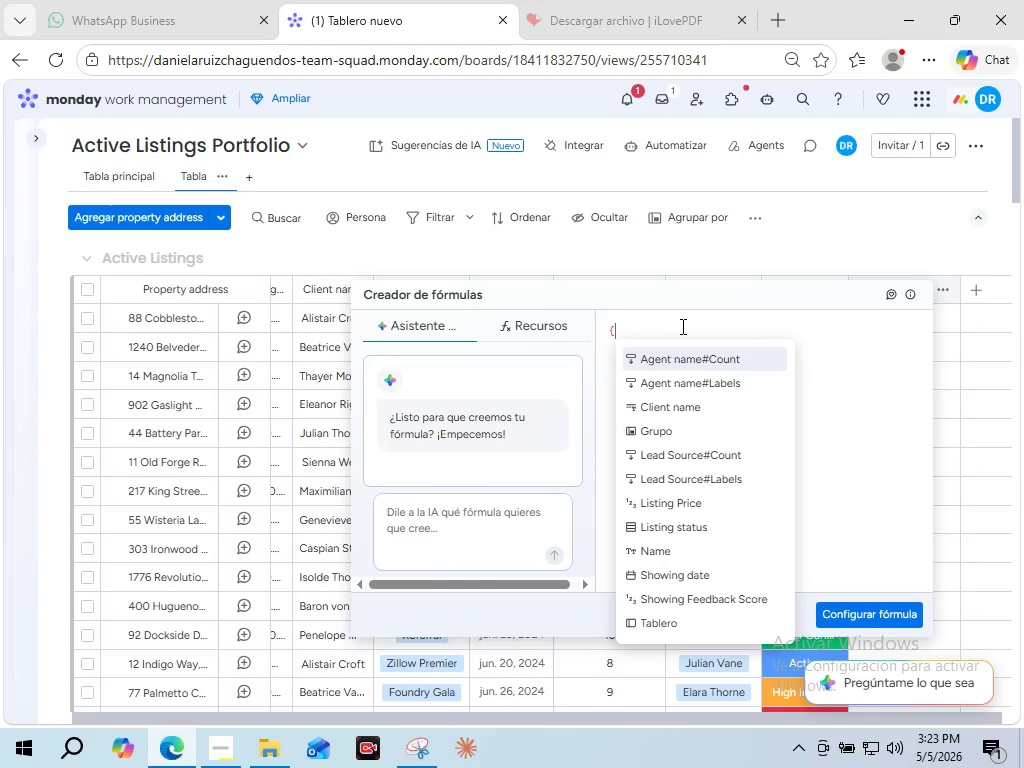 
type(Sho)
 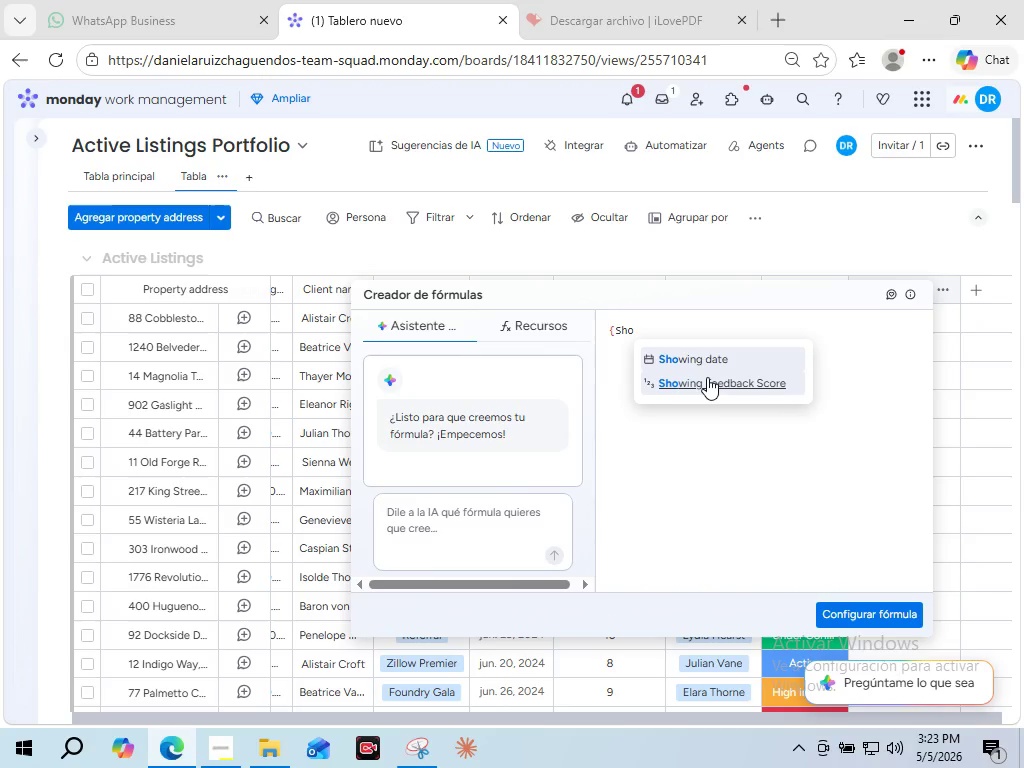 
left_click([707, 377])
 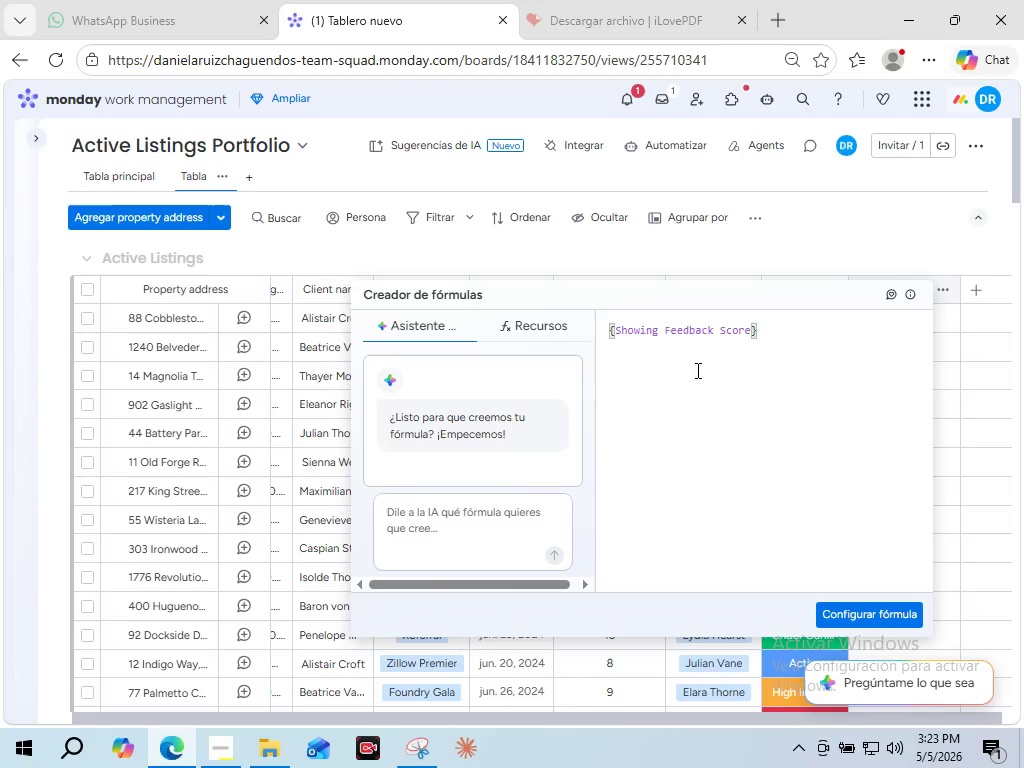 
wait(5.88)
 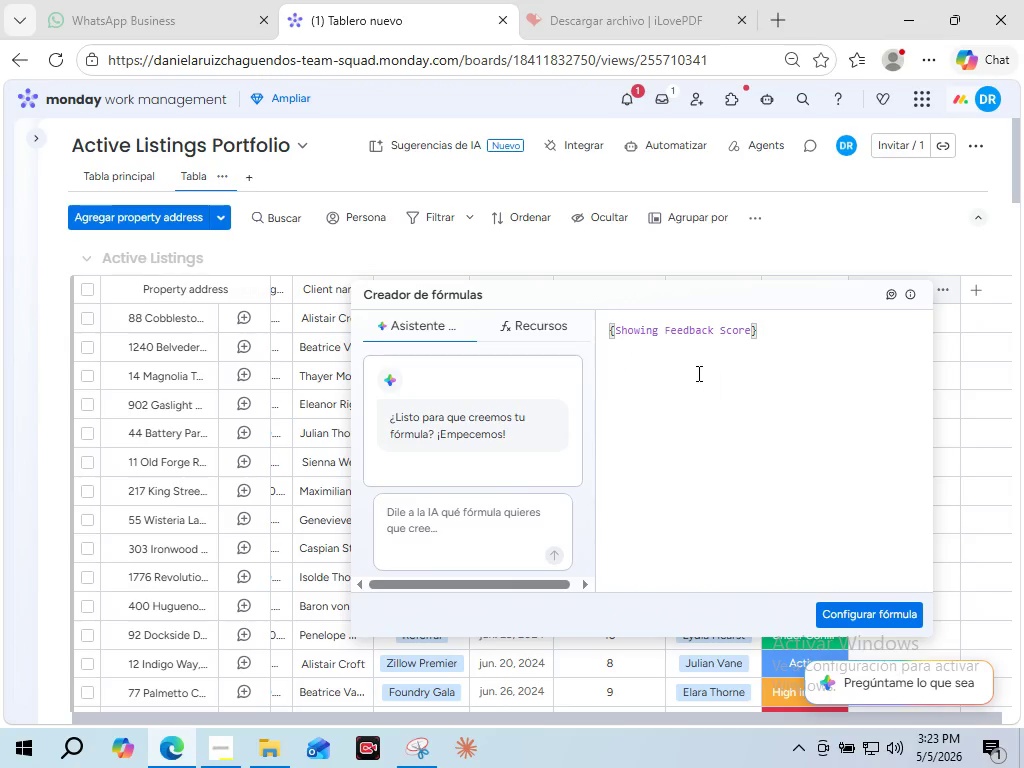 
left_click([827, 608])
 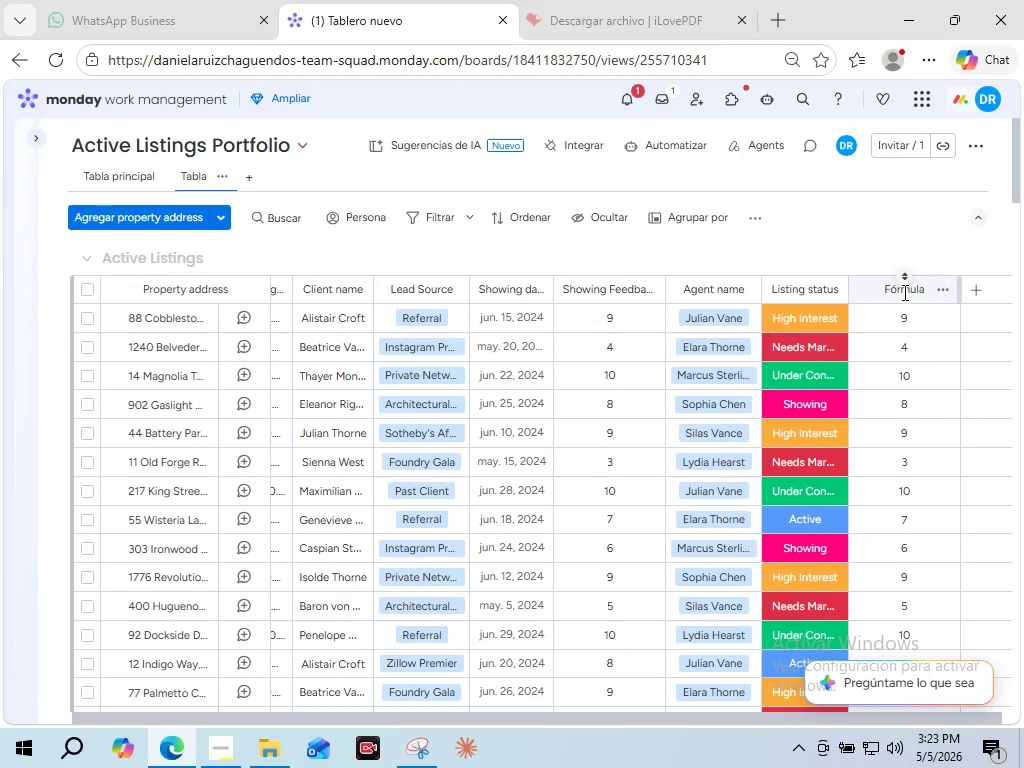 
left_click([903, 292])
 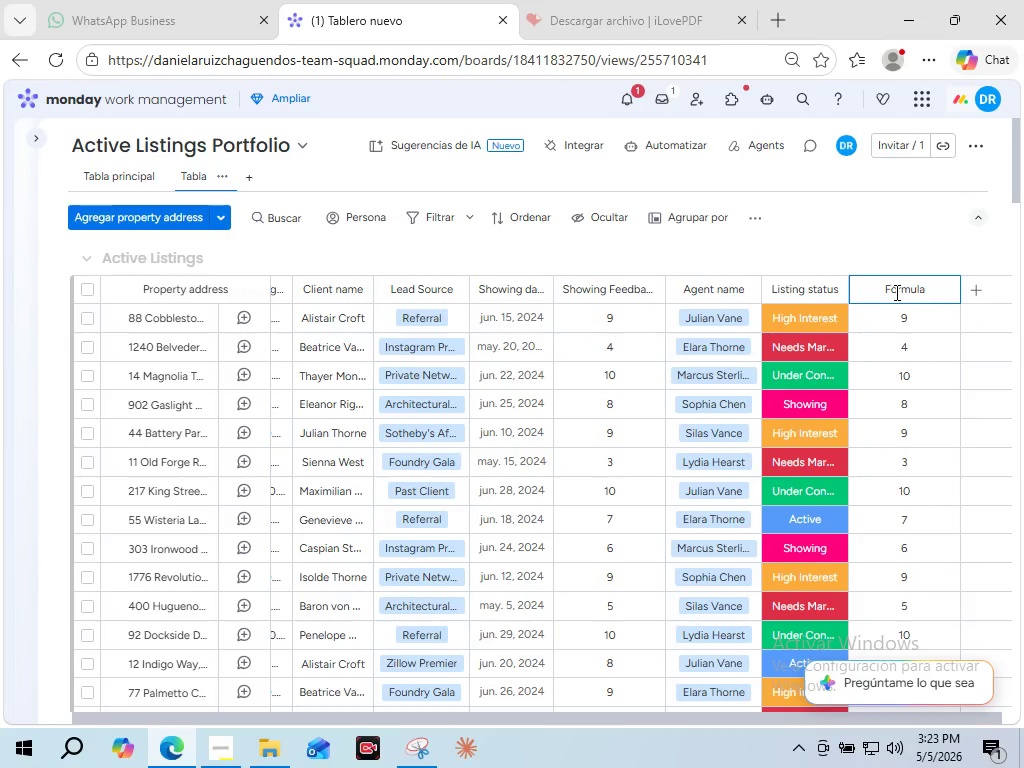 
double_click([895, 292])
 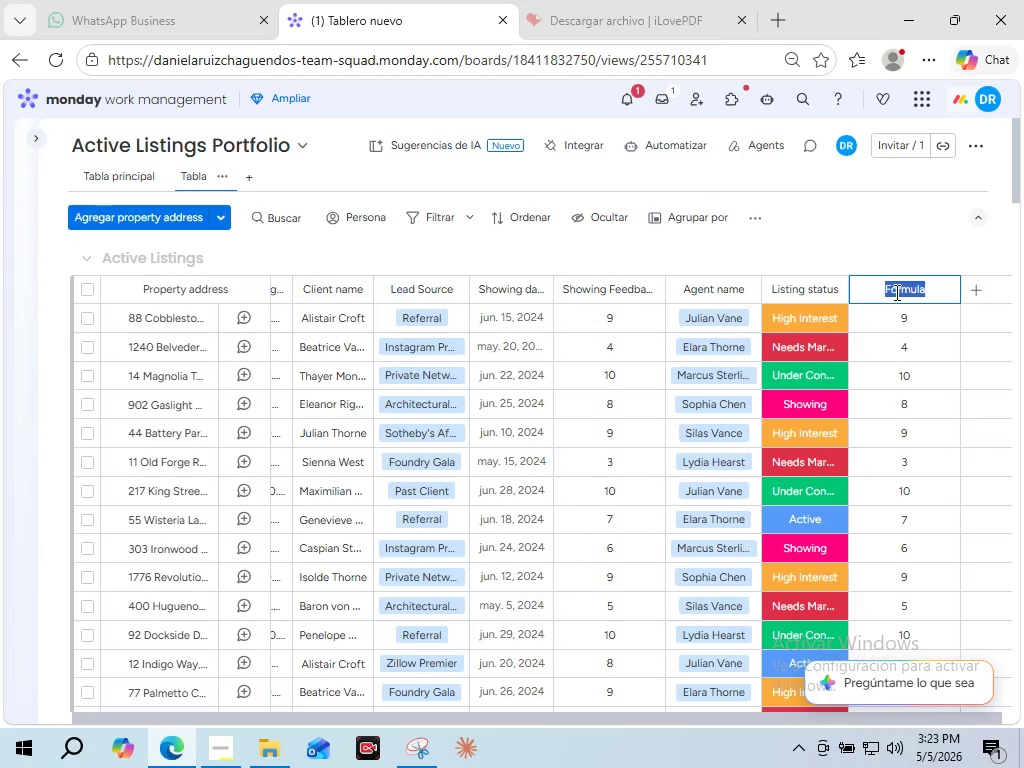 
type(Heat Index)
 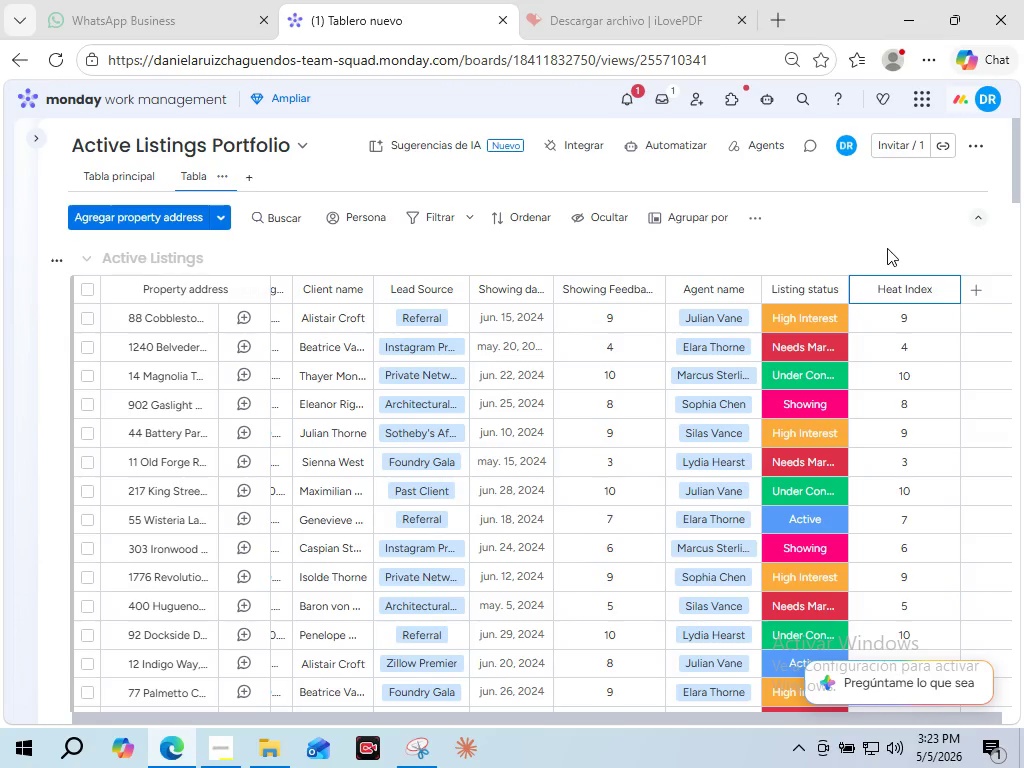 
left_click([887, 248])
 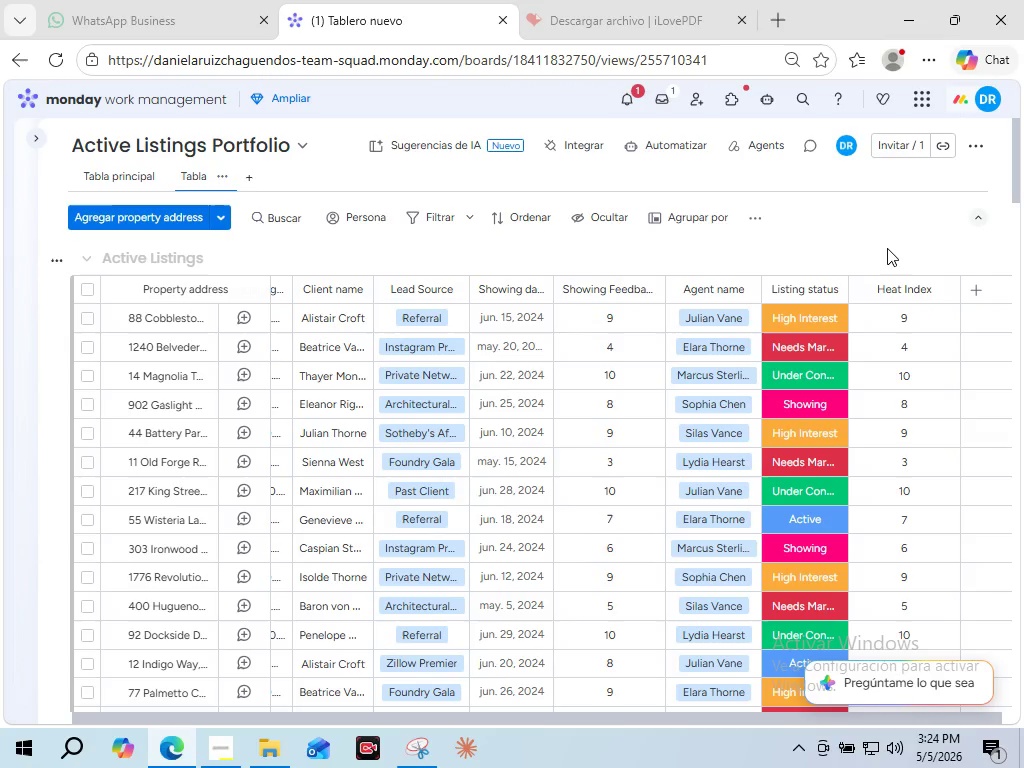 
wait(47.72)
 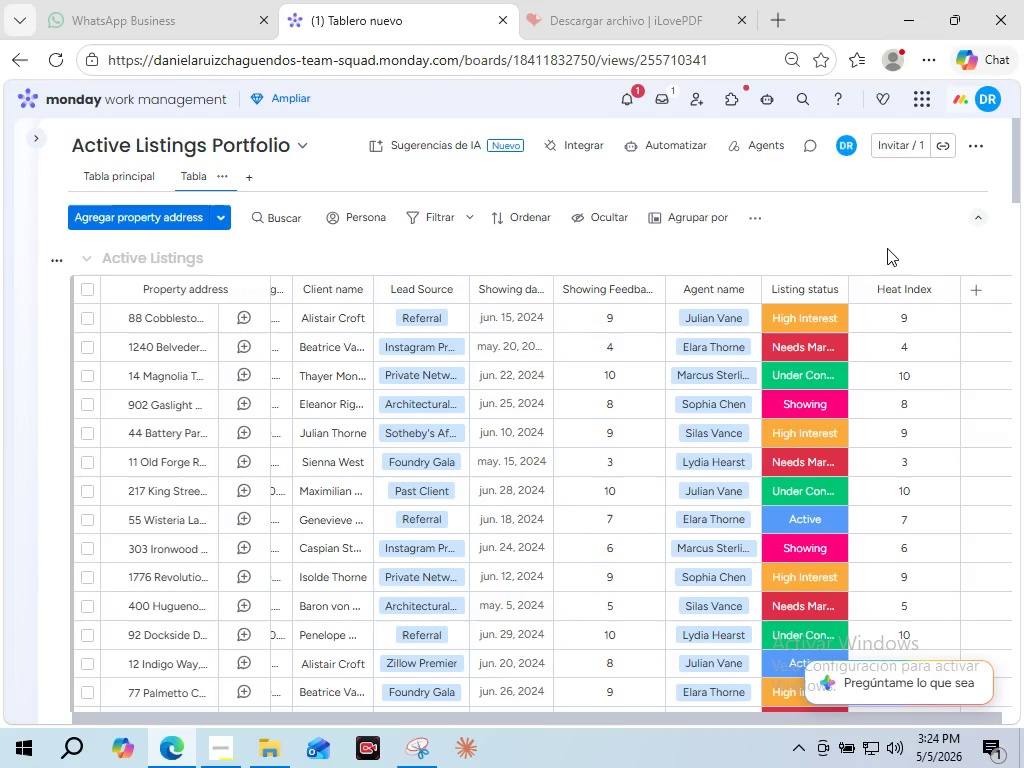 
left_click([657, 138])
 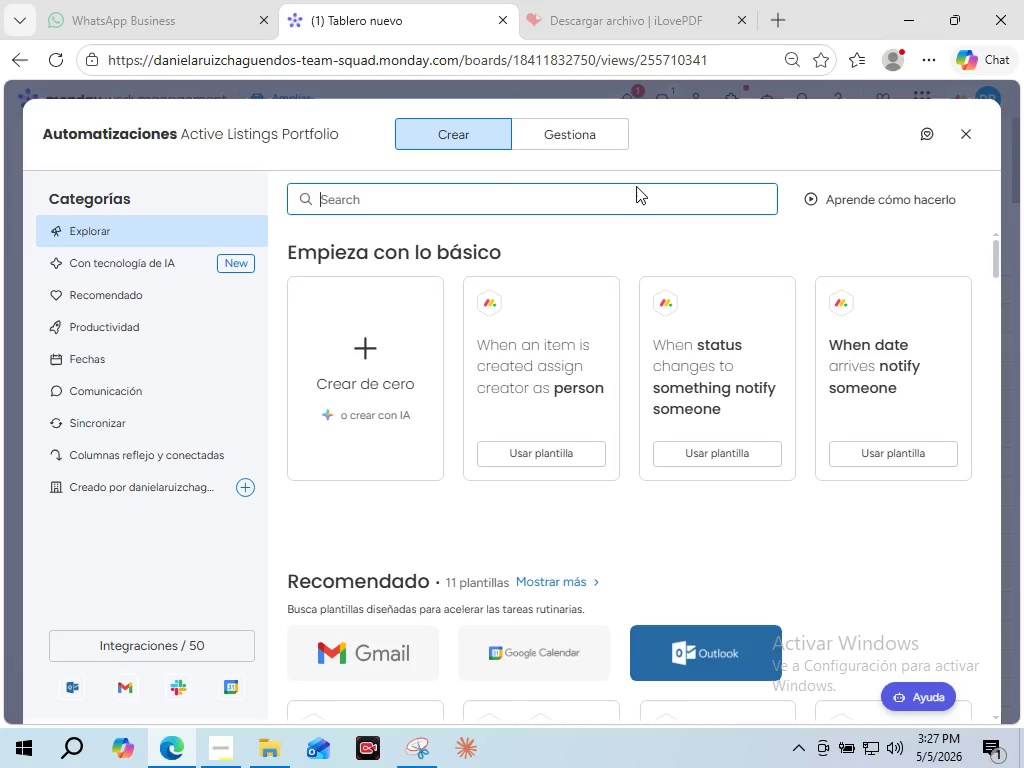 
wait(196.98)
 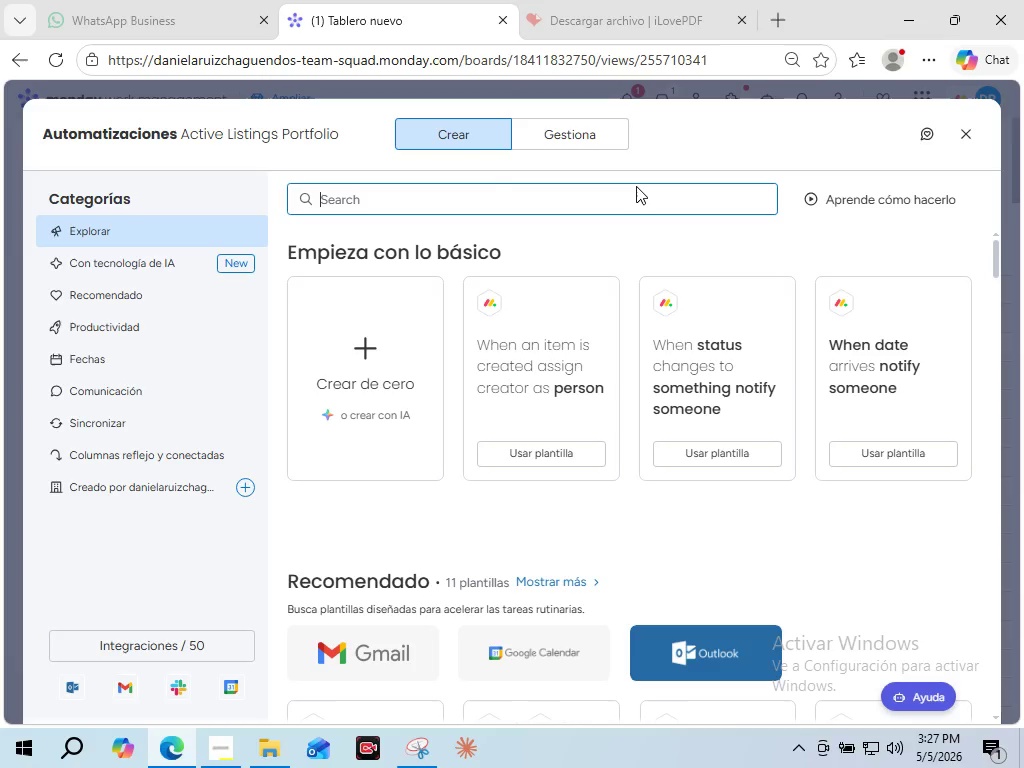 
left_click([593, 207])
 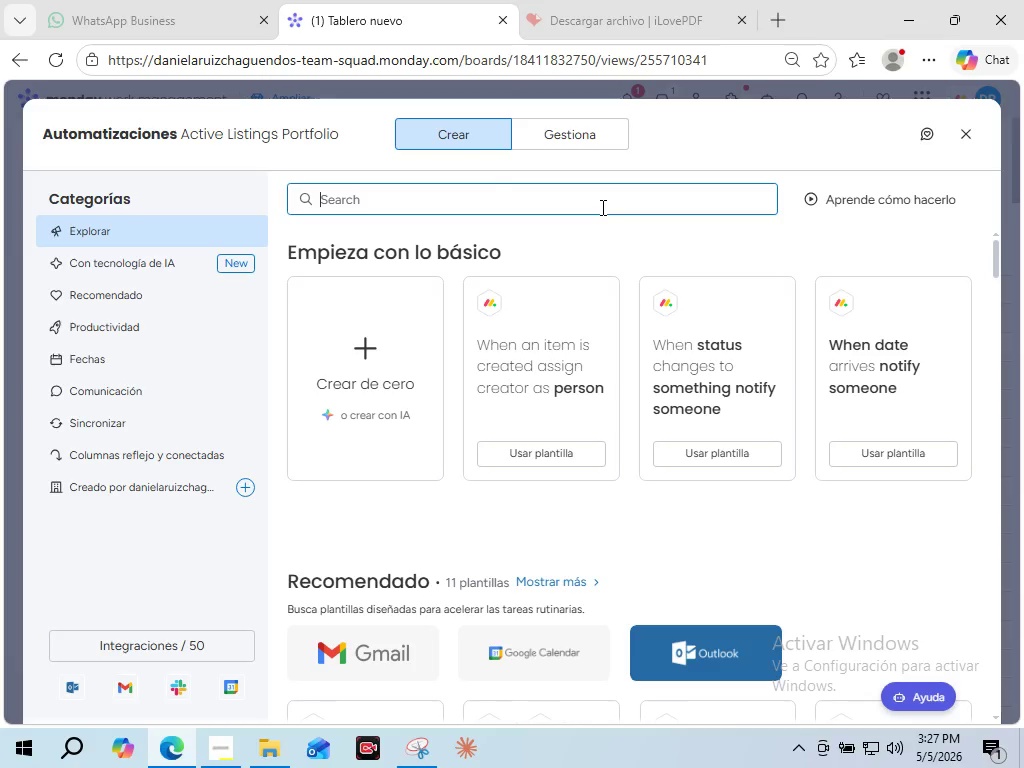 
type(when a comunm)
key(Backspace)
key(Backspace)
key(Backspace)
key(Backspace)
type(lumn)
 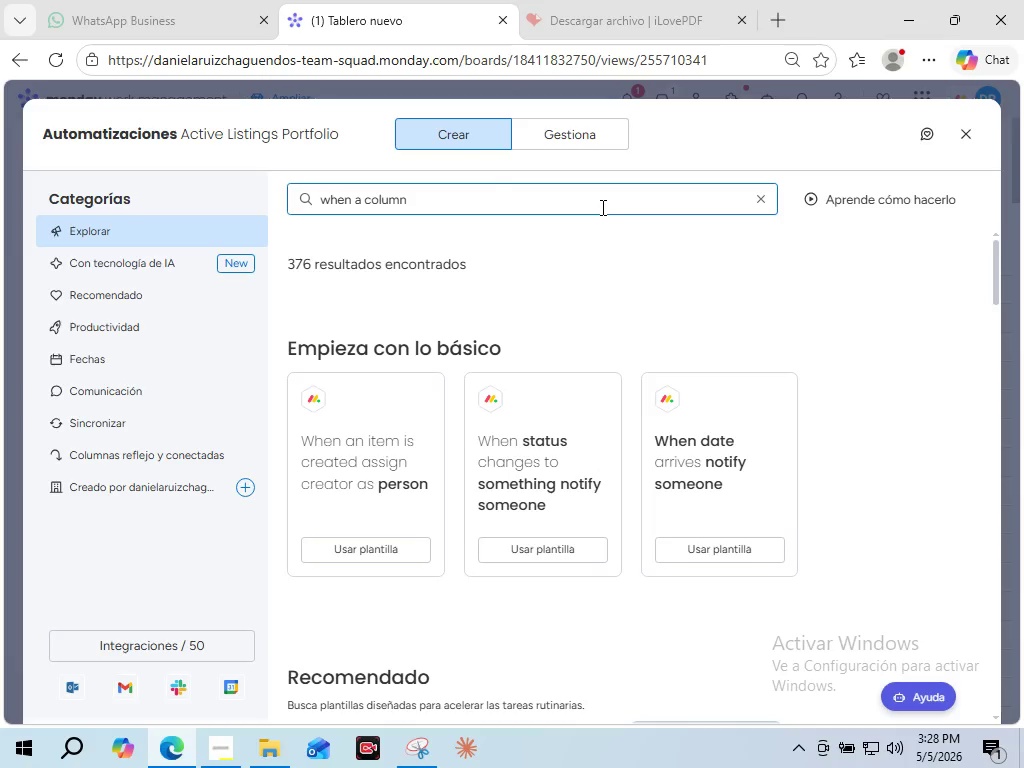 
wait(10.95)
 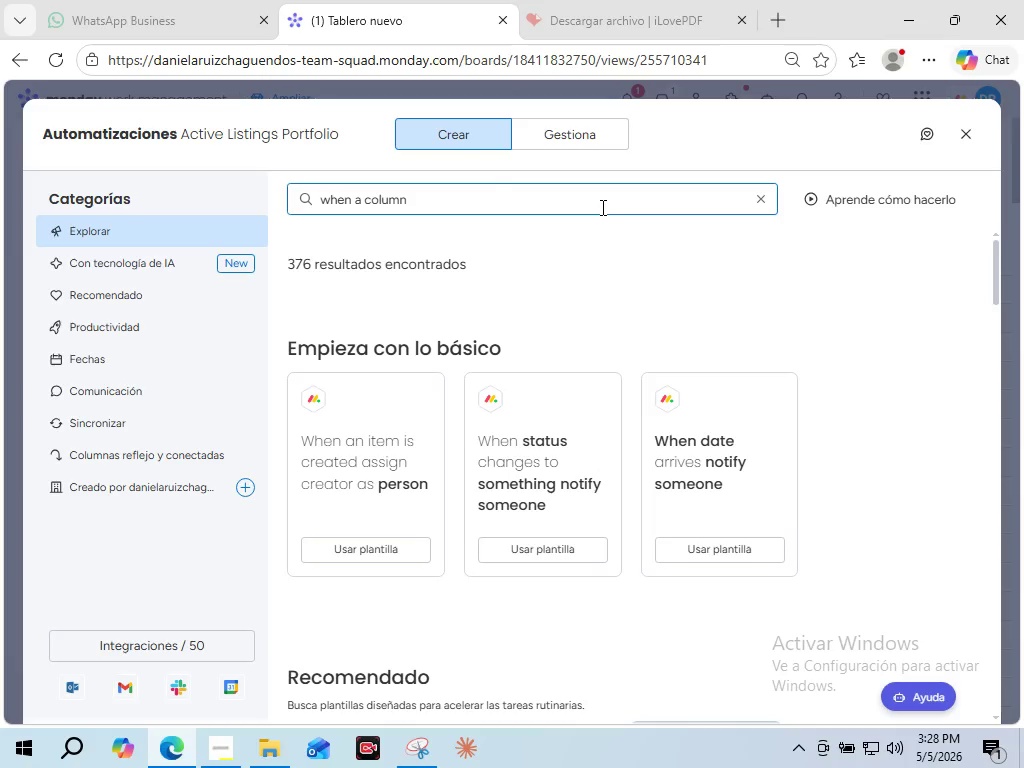 
type( ch)
 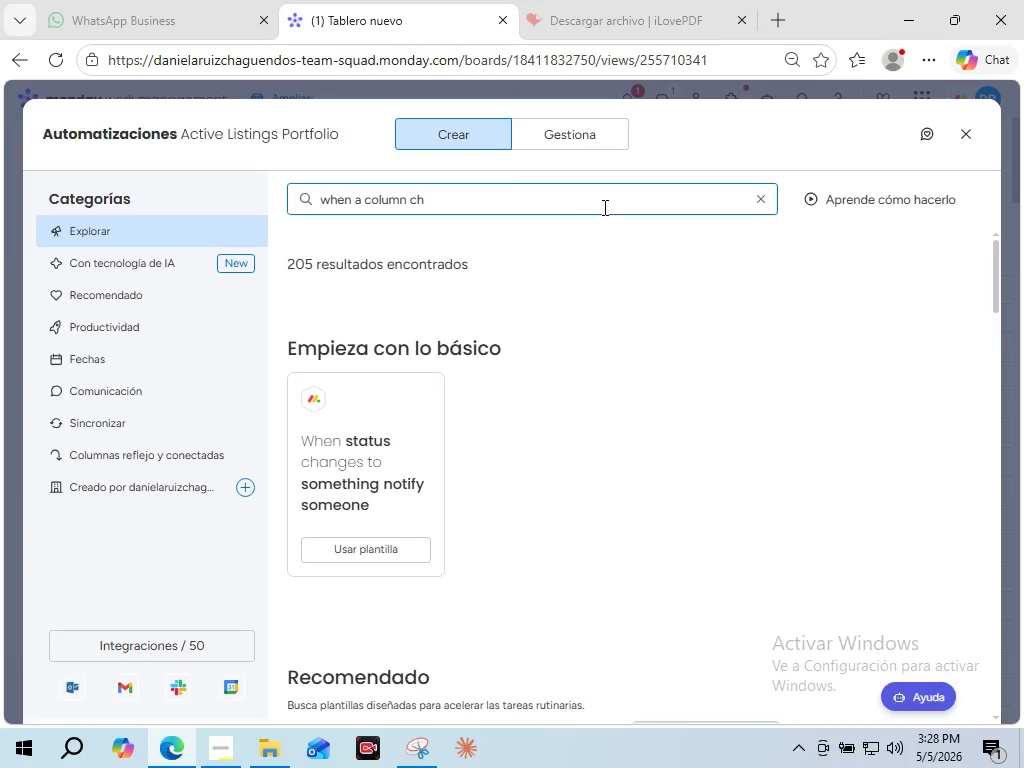 
wait(5.17)
 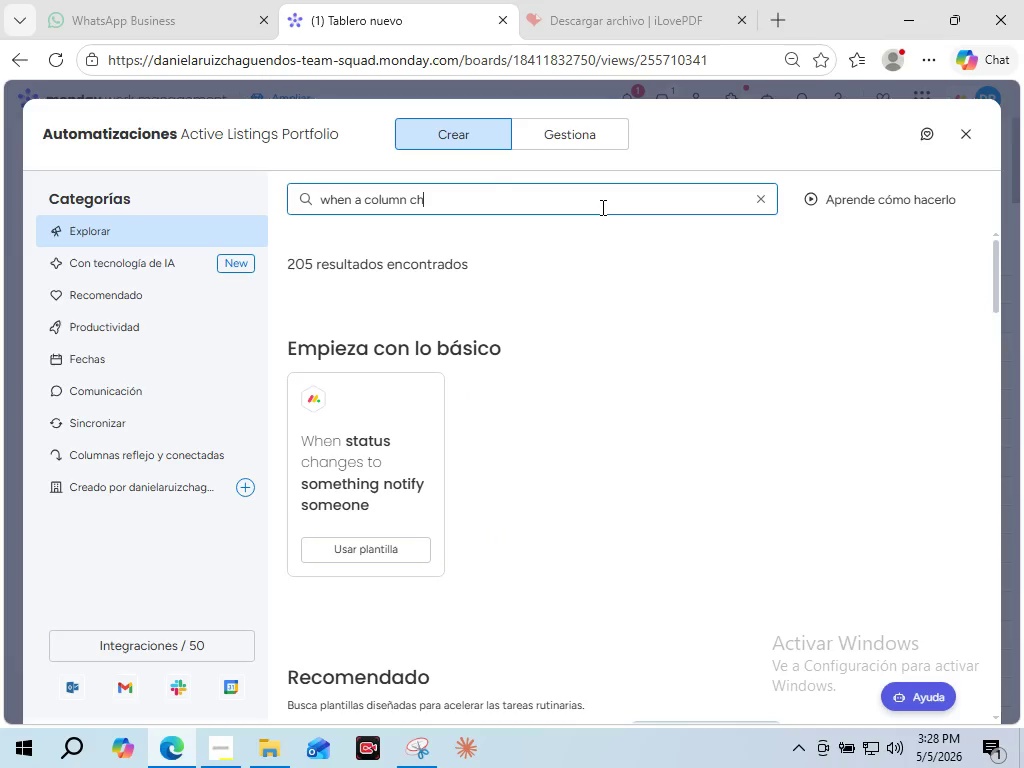 
scroll: coordinate [911, 531], scroll_direction: down, amount: 5.0
 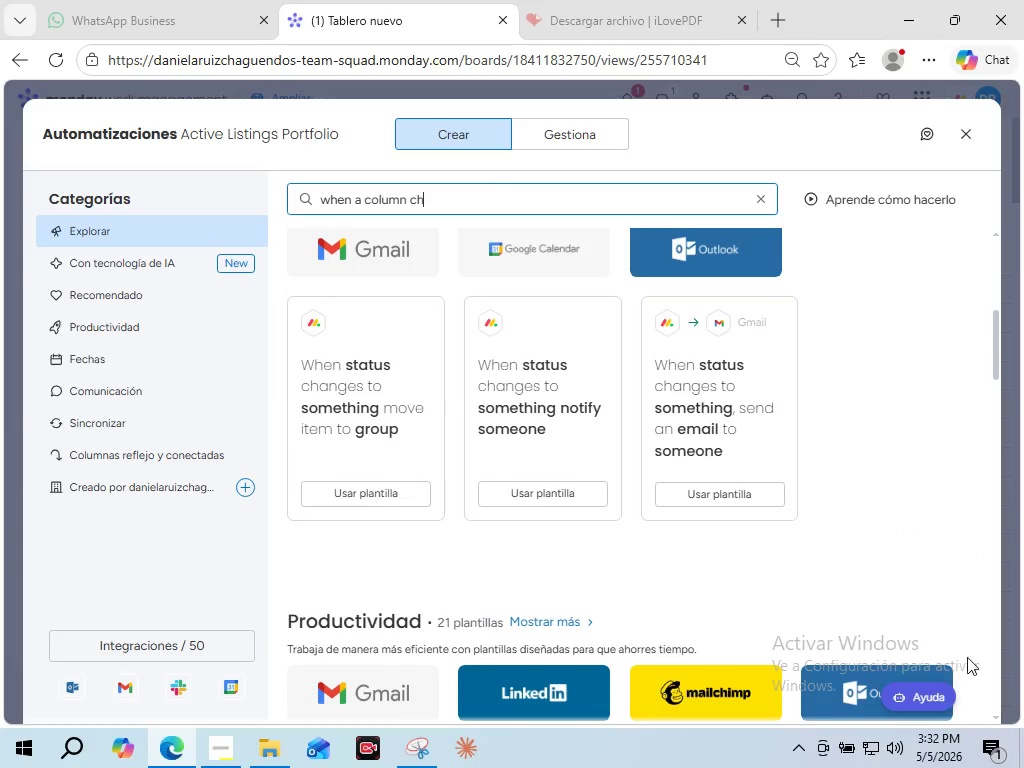 
wait(240.93)
 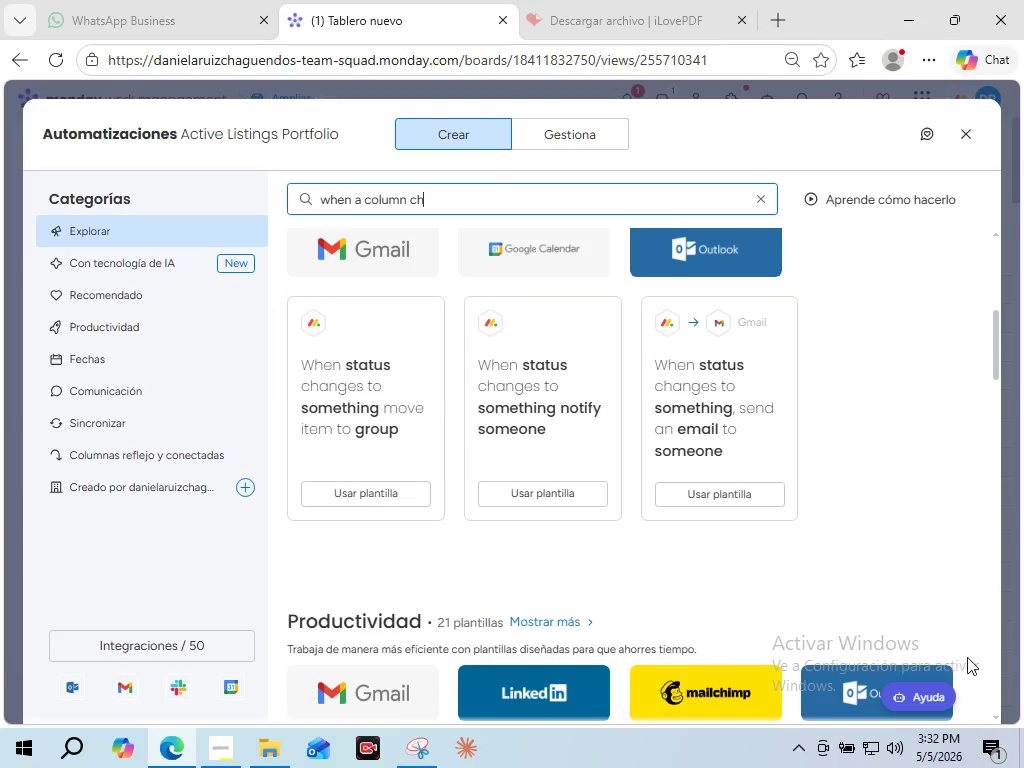 
left_click([561, 431])
 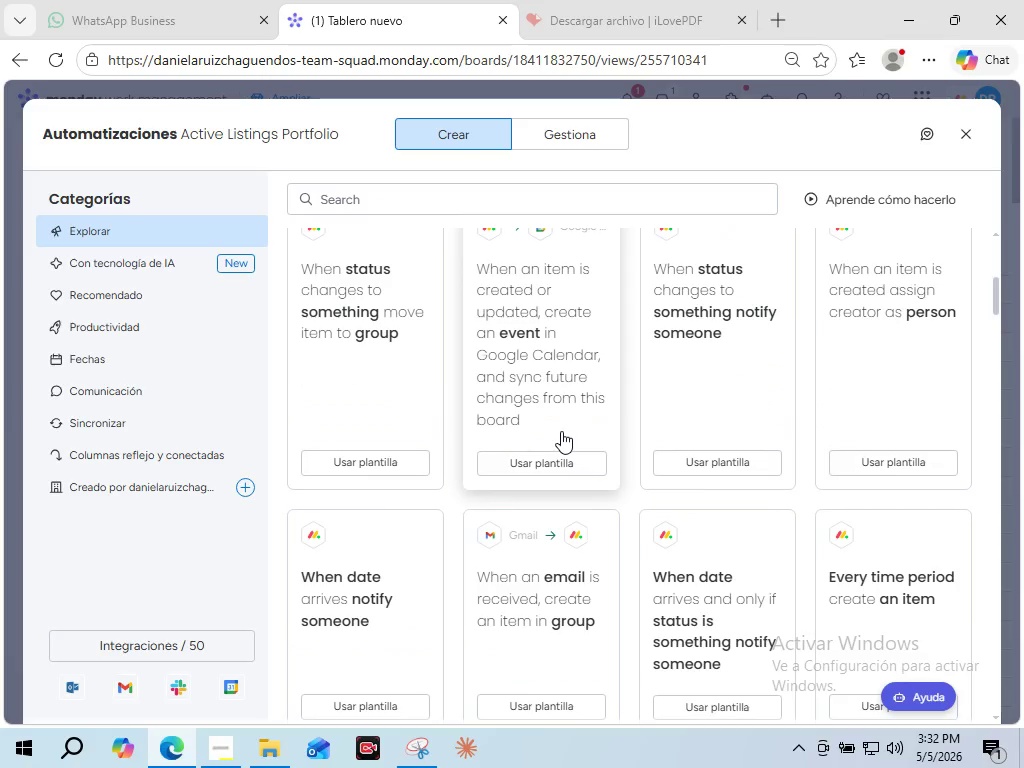 
scroll: coordinate [588, 497], scroll_direction: up, amount: 6.0
 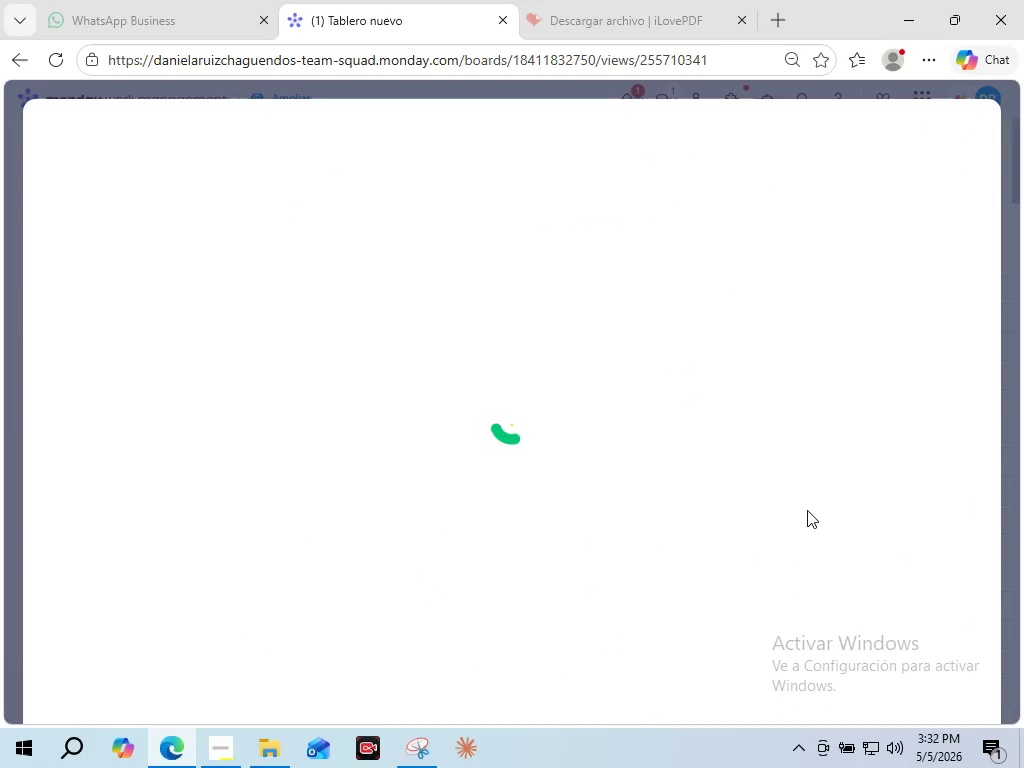 
mouse_move([772, 512])
 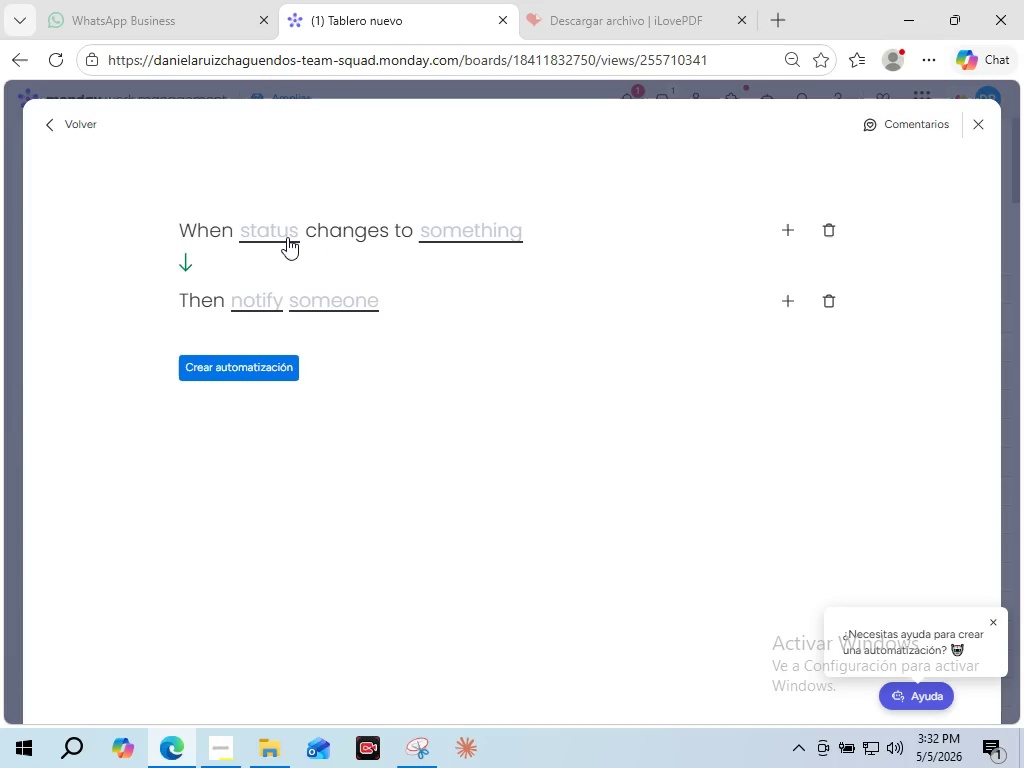 
left_click([287, 237])
 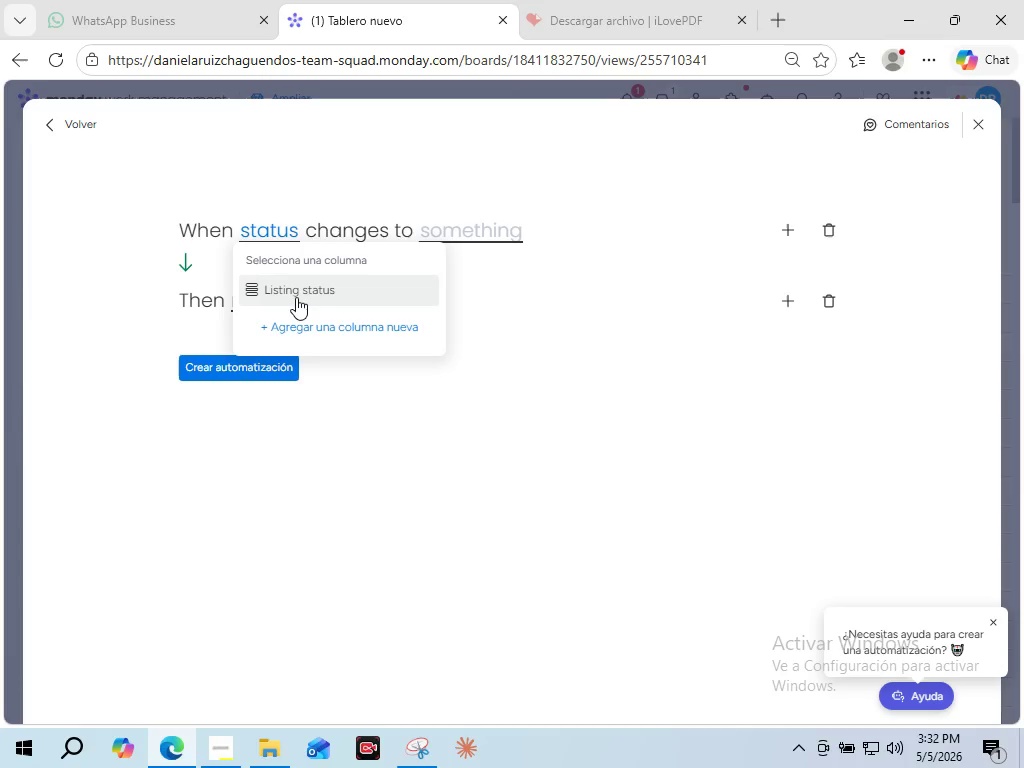 
left_click([296, 297])
 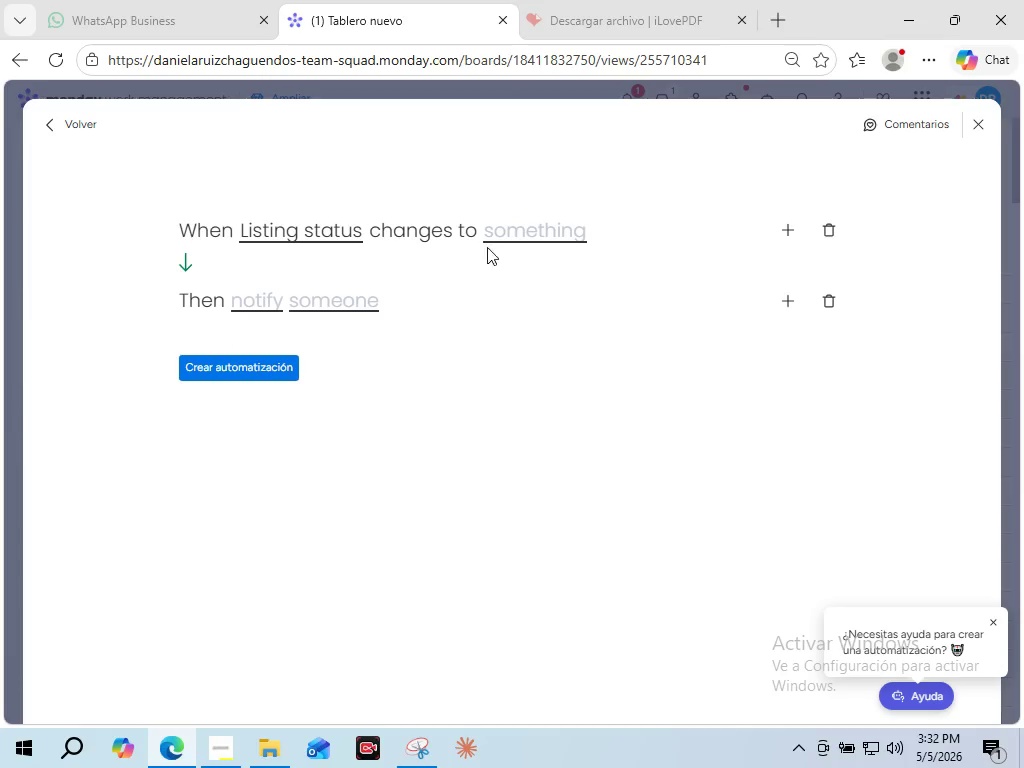 
left_click([527, 232])
 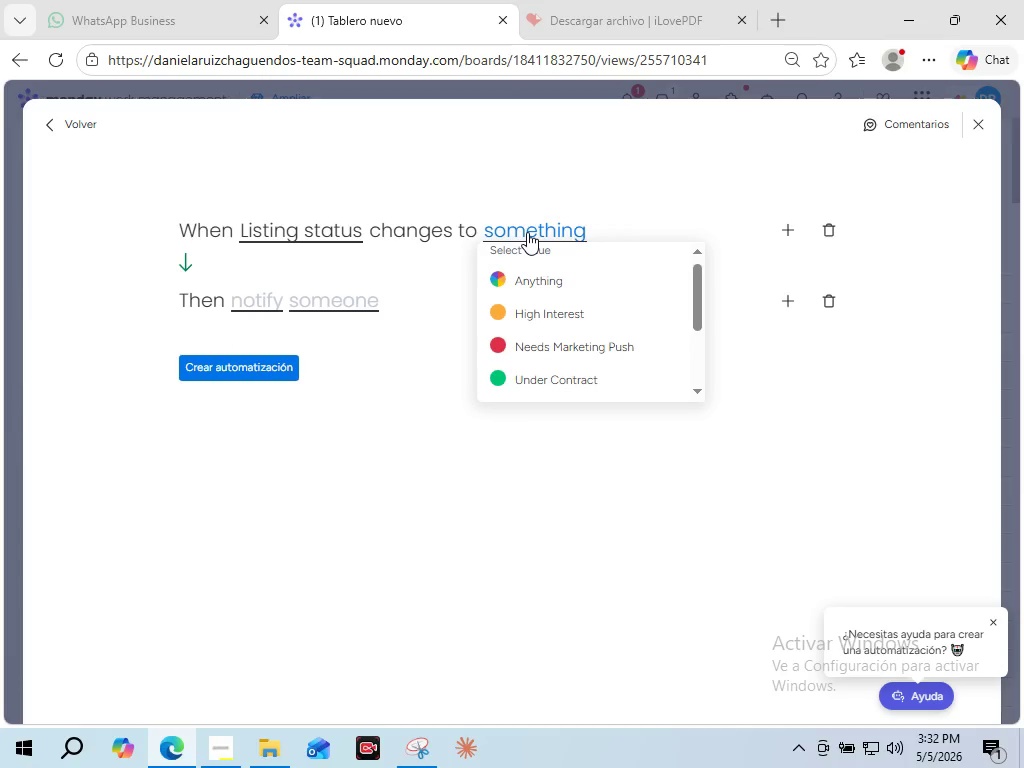 
left_click([547, 320])
 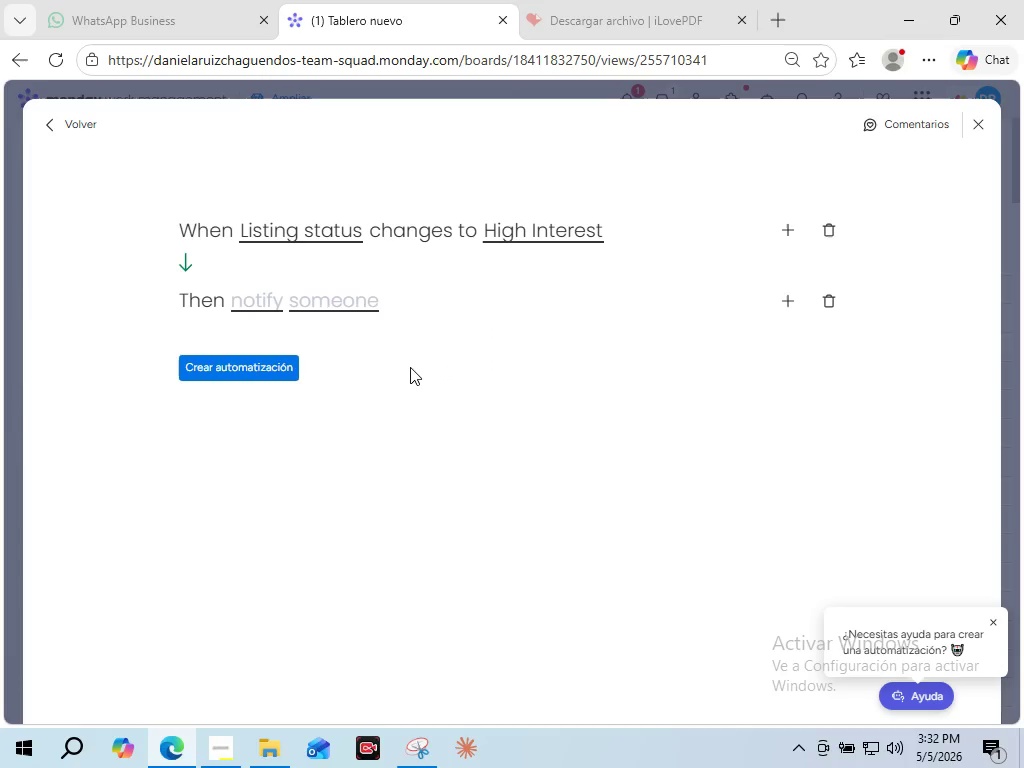 
left_click([322, 296])
 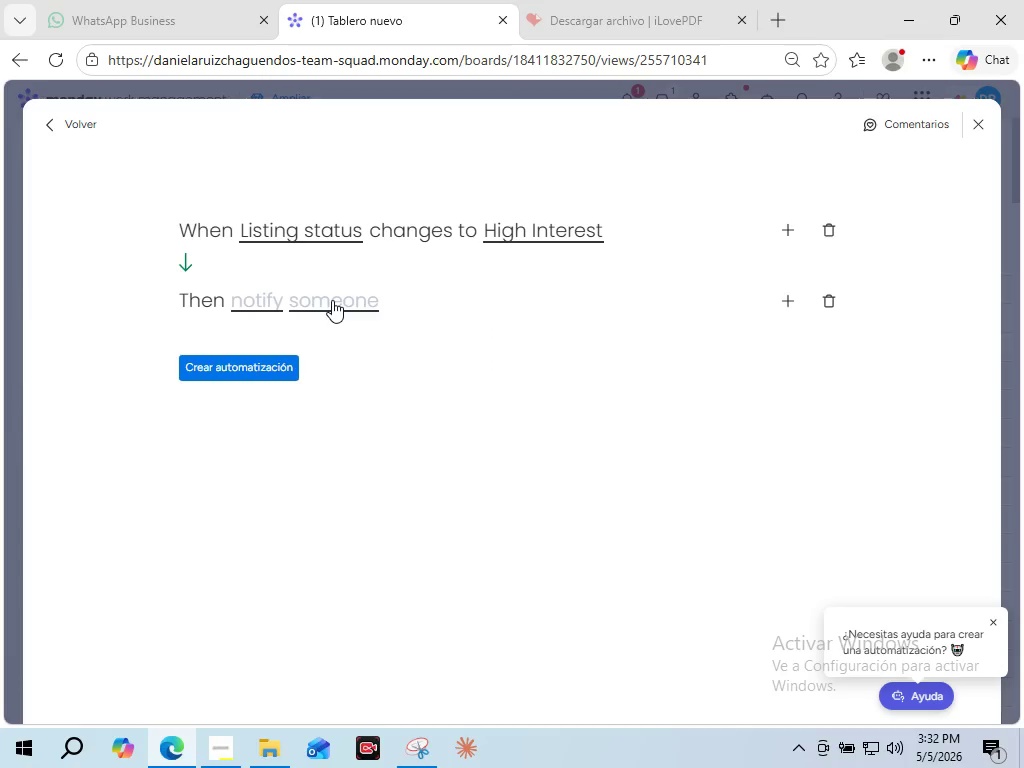 
wait(5.11)
 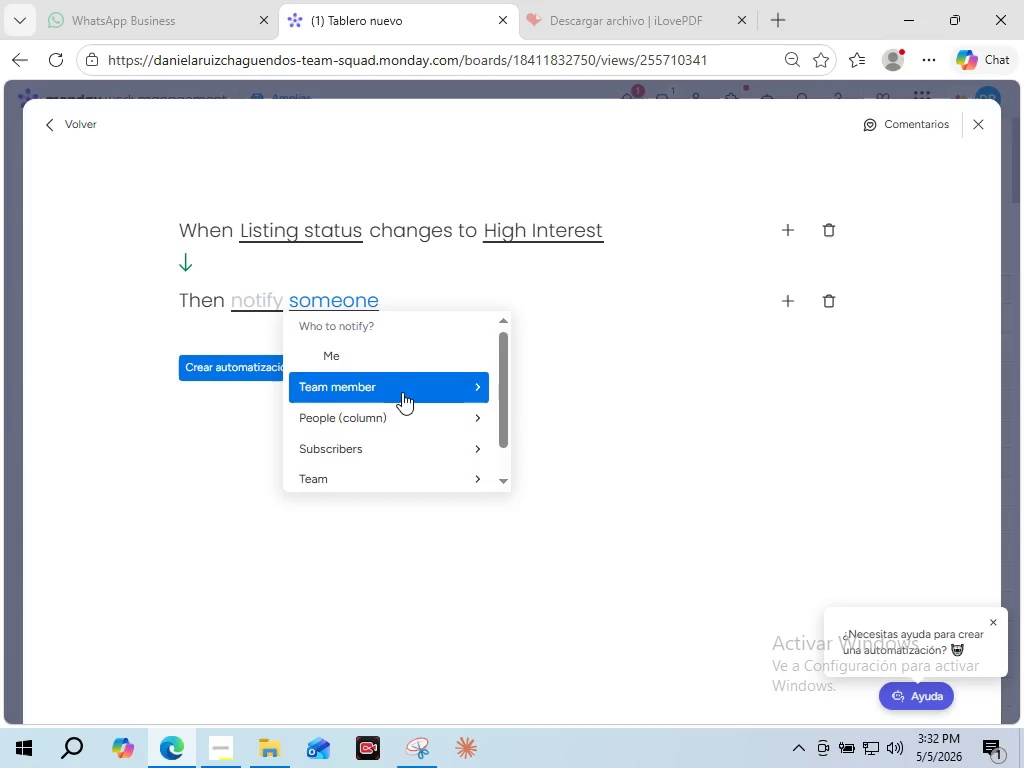 
left_click([475, 437])
 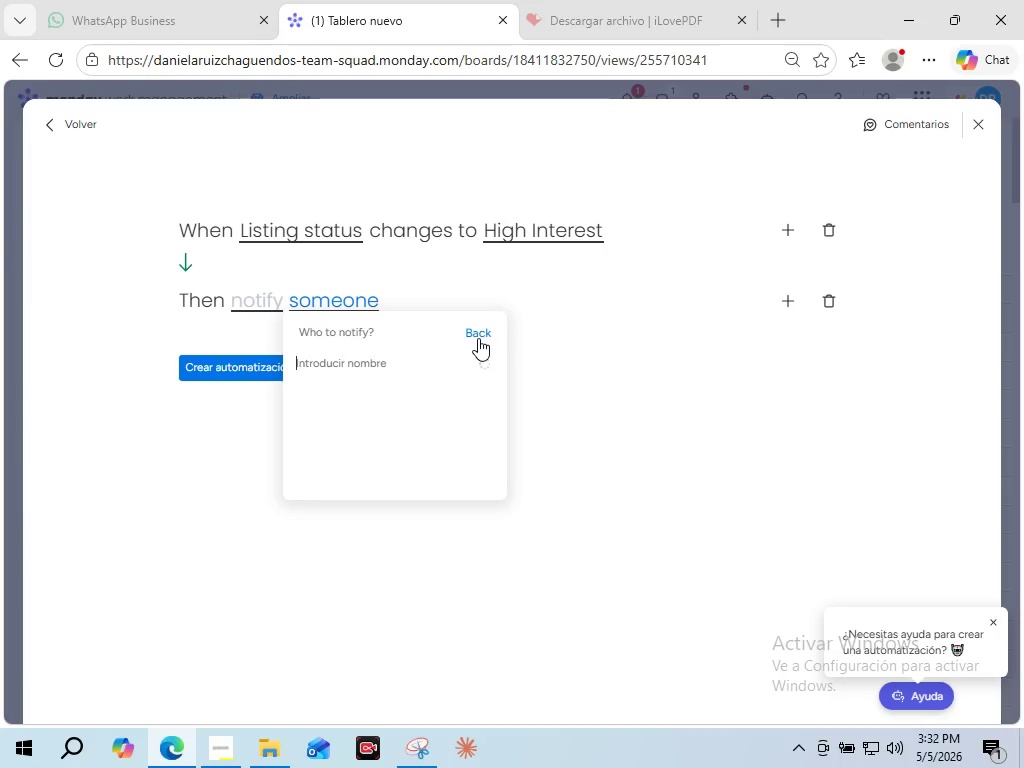 
scroll: coordinate [407, 406], scroll_direction: down, amount: 1.0
 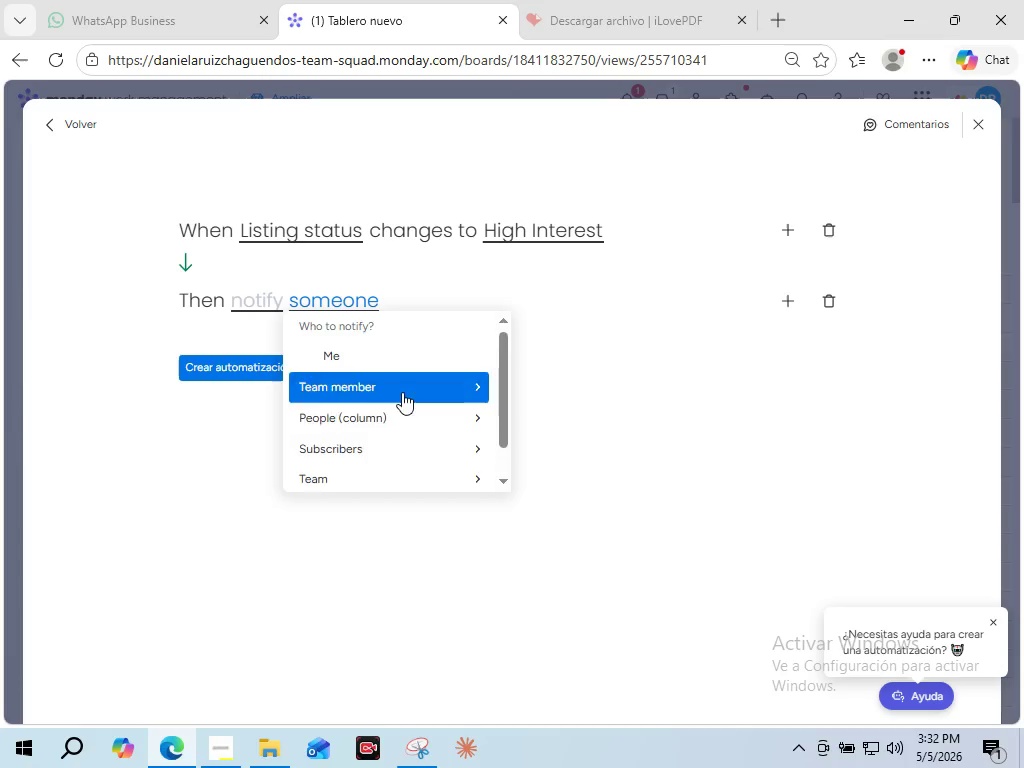 
left_click([486, 335])
 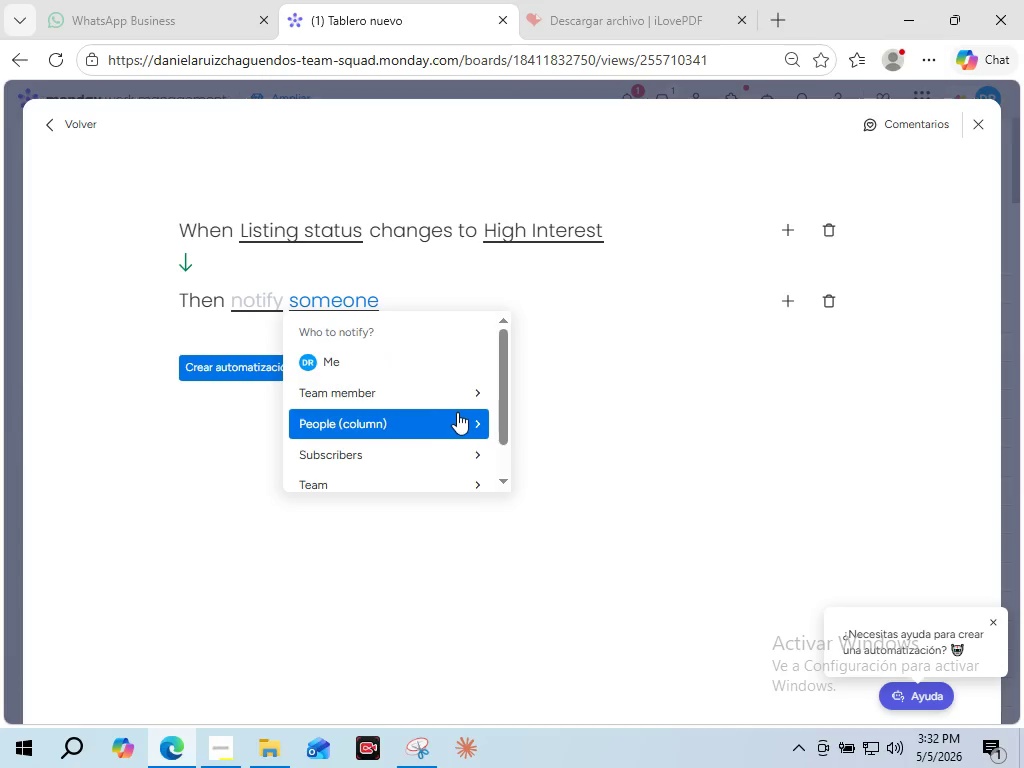 
left_click([465, 417])
 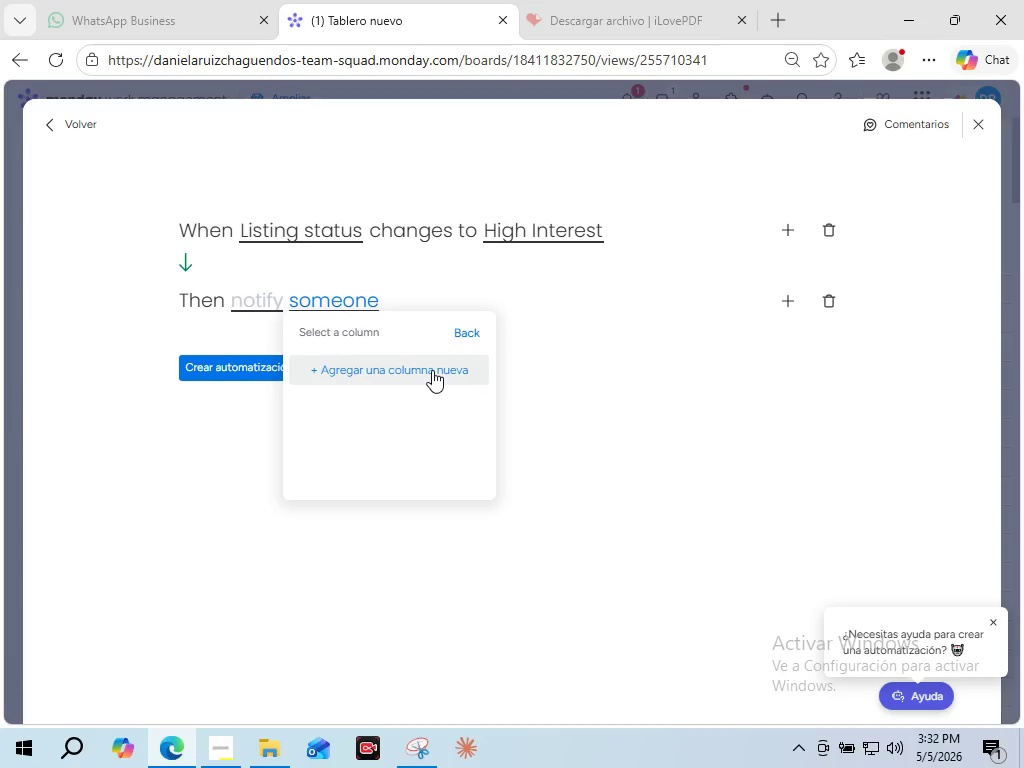 
left_click([432, 370])
 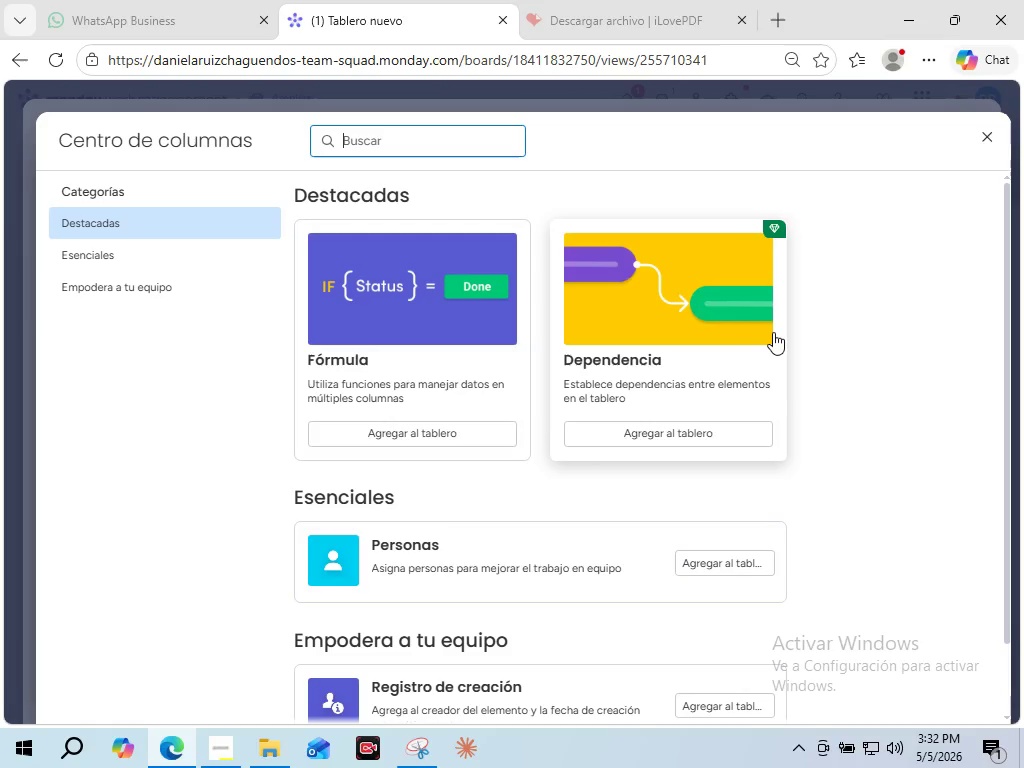 
wait(10.97)
 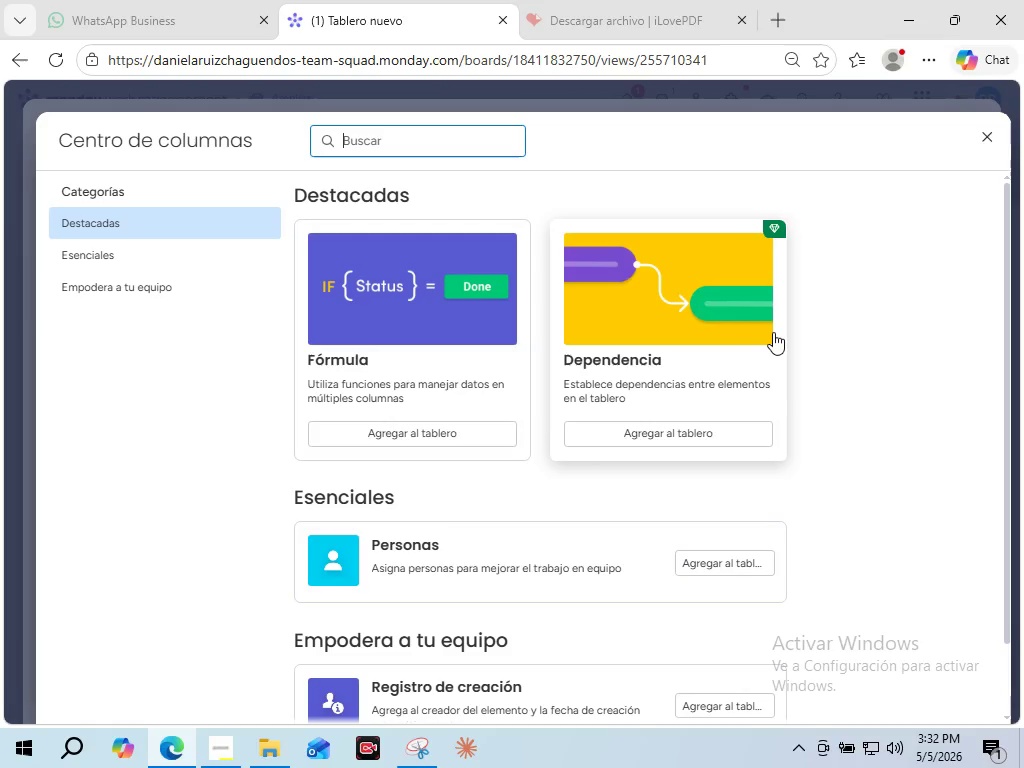 
left_click([717, 553])
 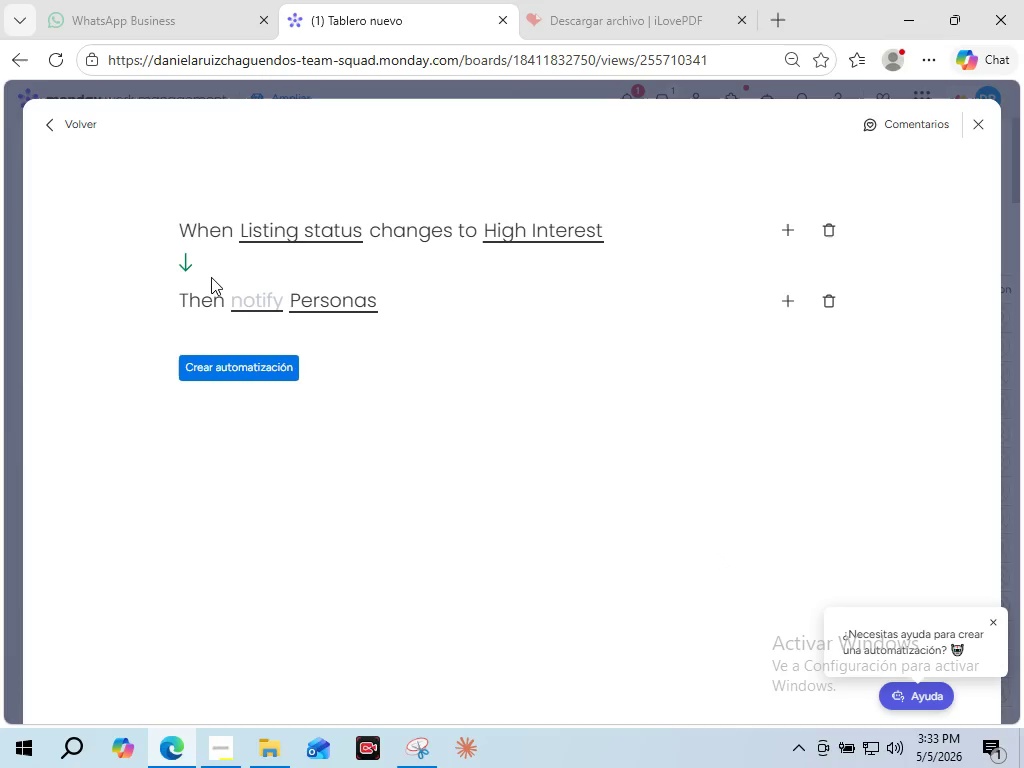 
wait(5.58)
 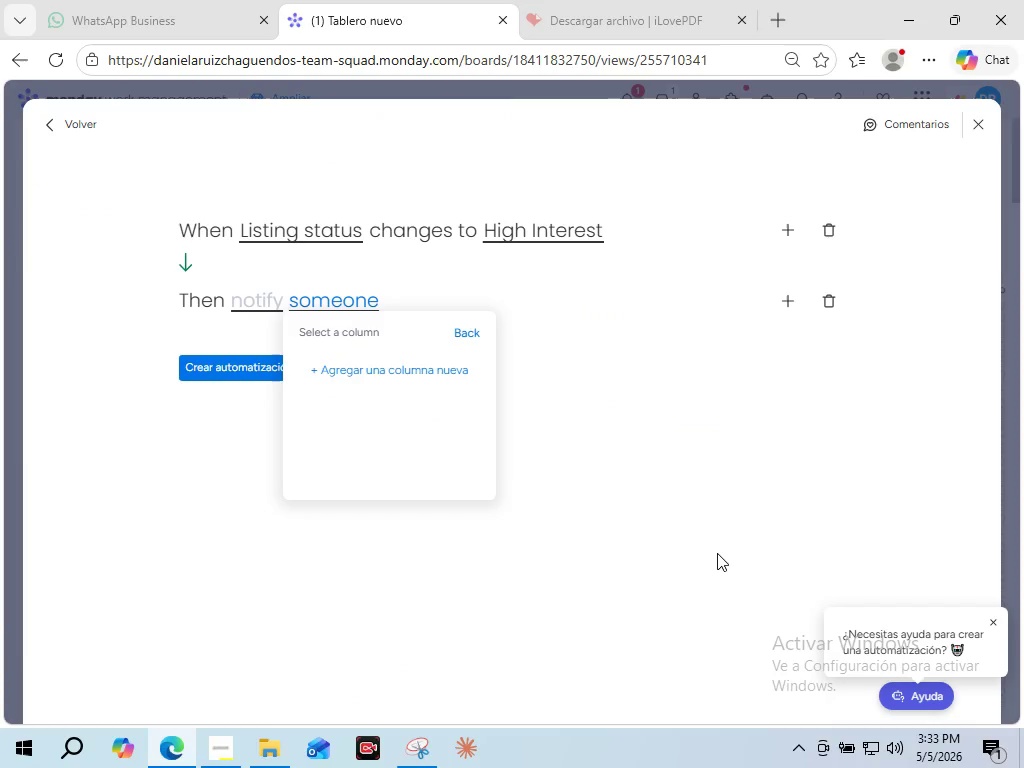 
left_click([246, 300])
 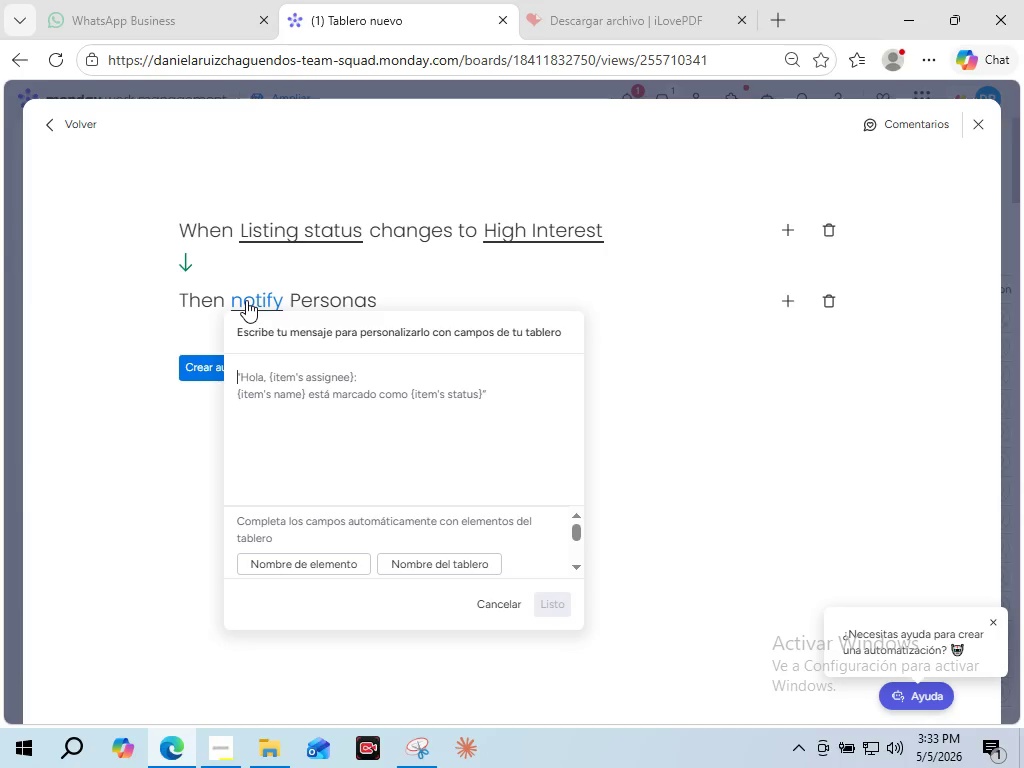 
wait(55.5)
 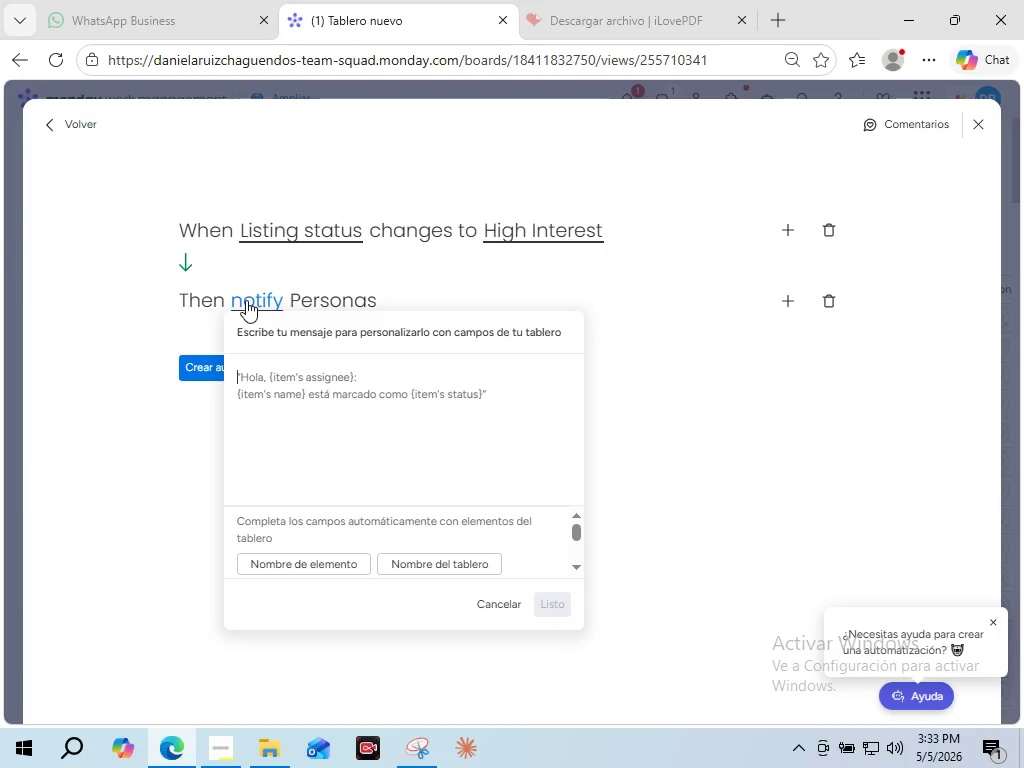 
left_click([315, 301])
 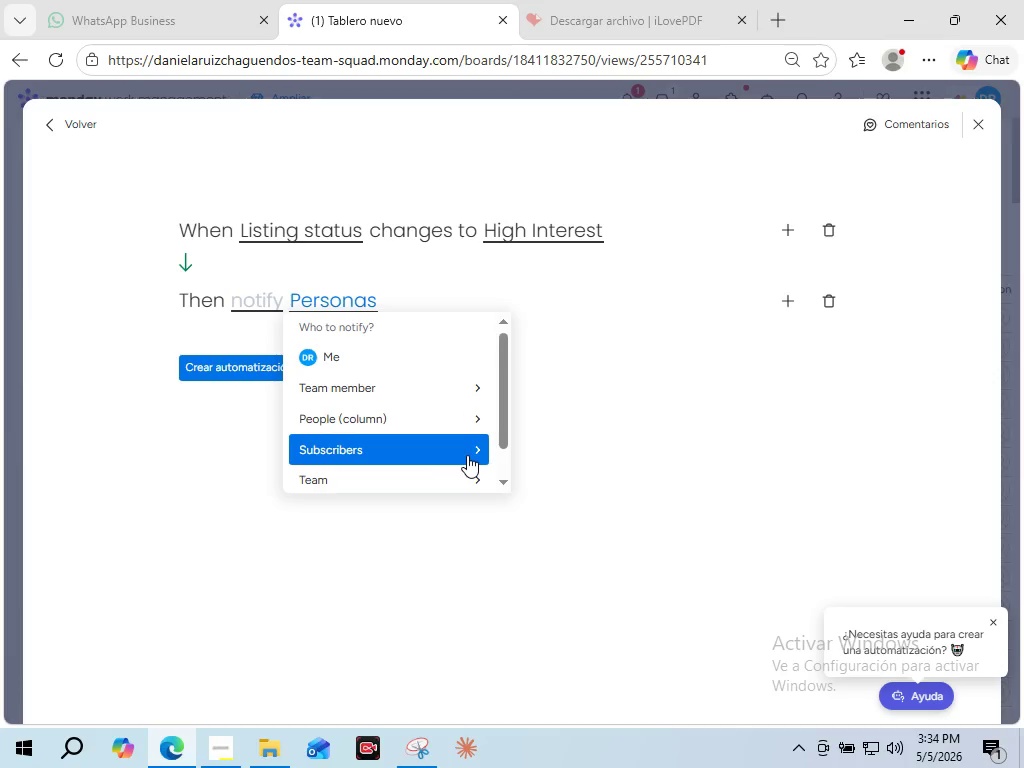 
scroll: coordinate [472, 472], scroll_direction: down, amount: 2.0
 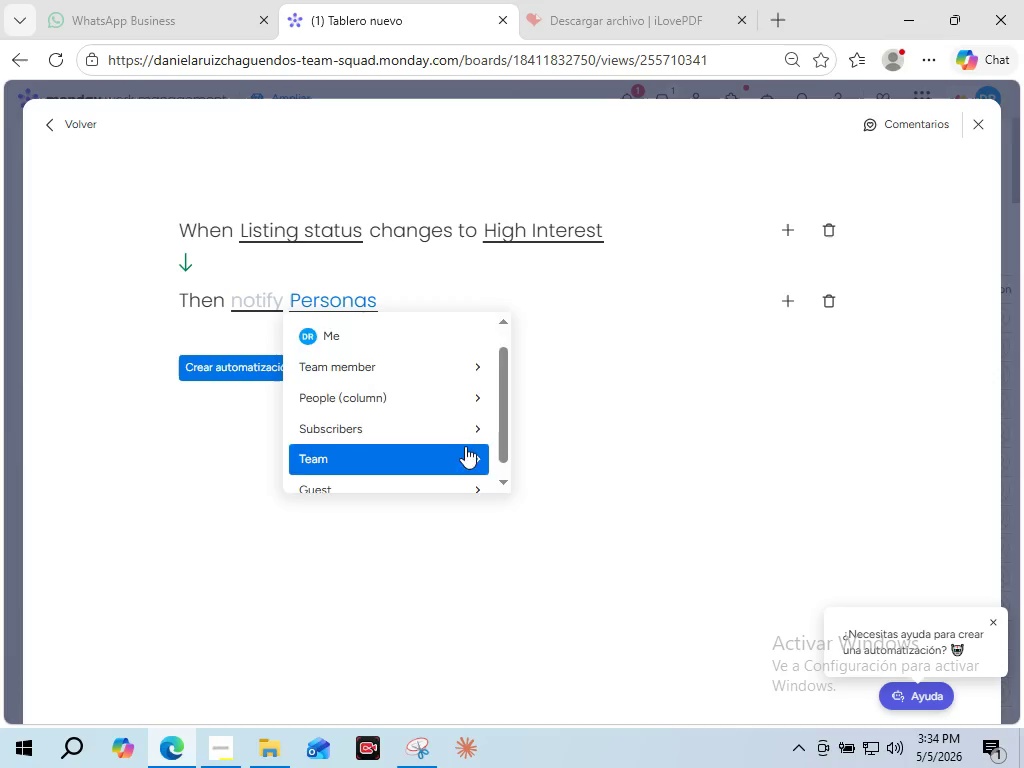 
scroll: coordinate [465, 446], scroll_direction: up, amount: 2.0
 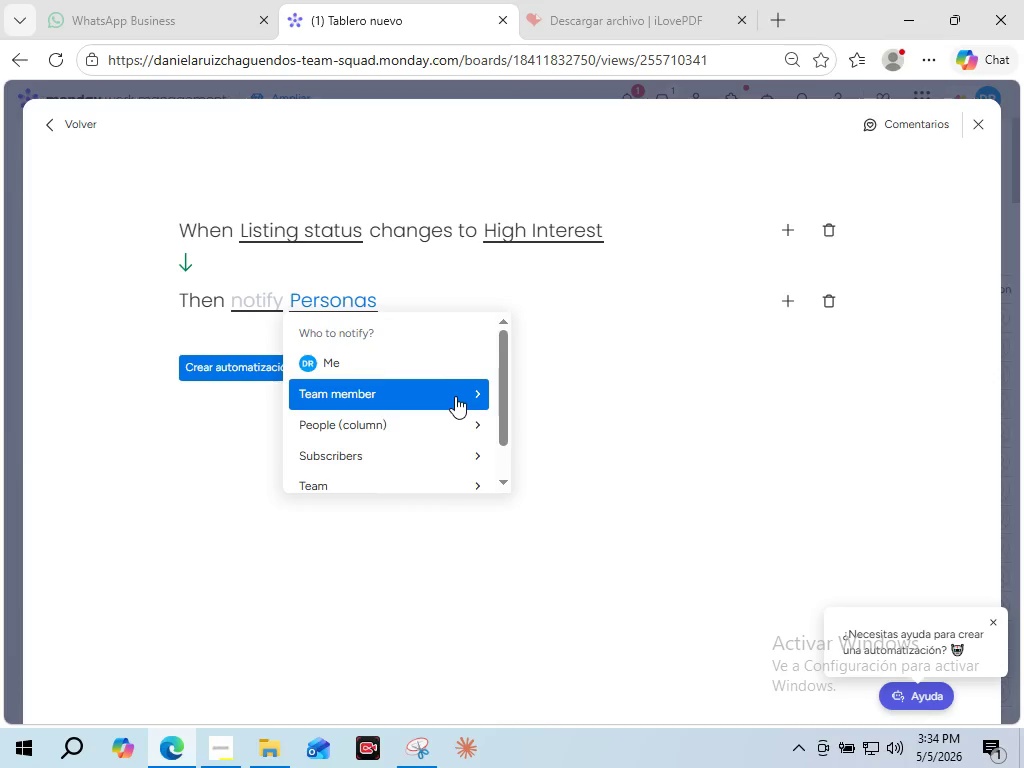 
left_click([455, 396])
 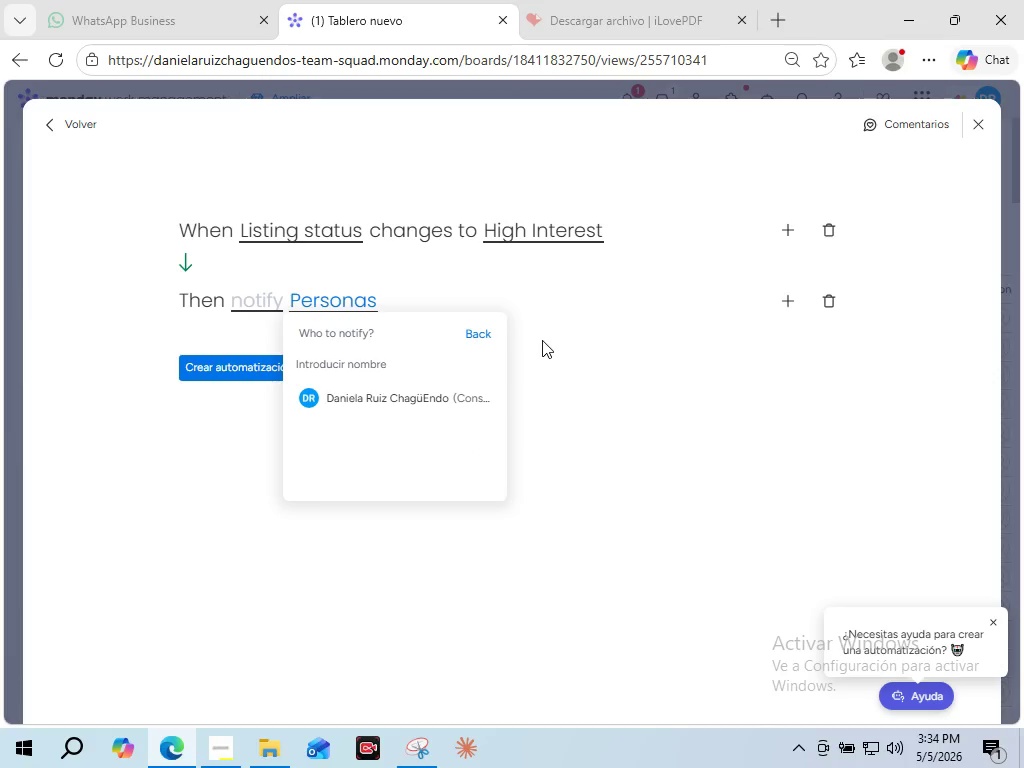 
left_click([481, 335])
 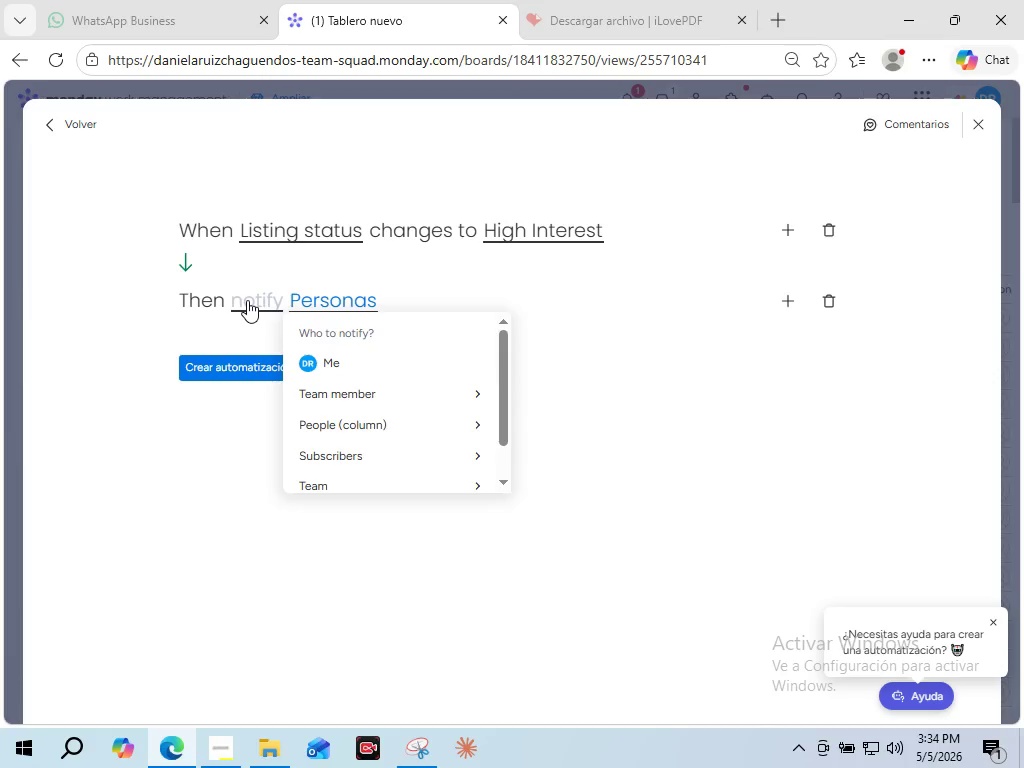 
left_click([247, 300])
 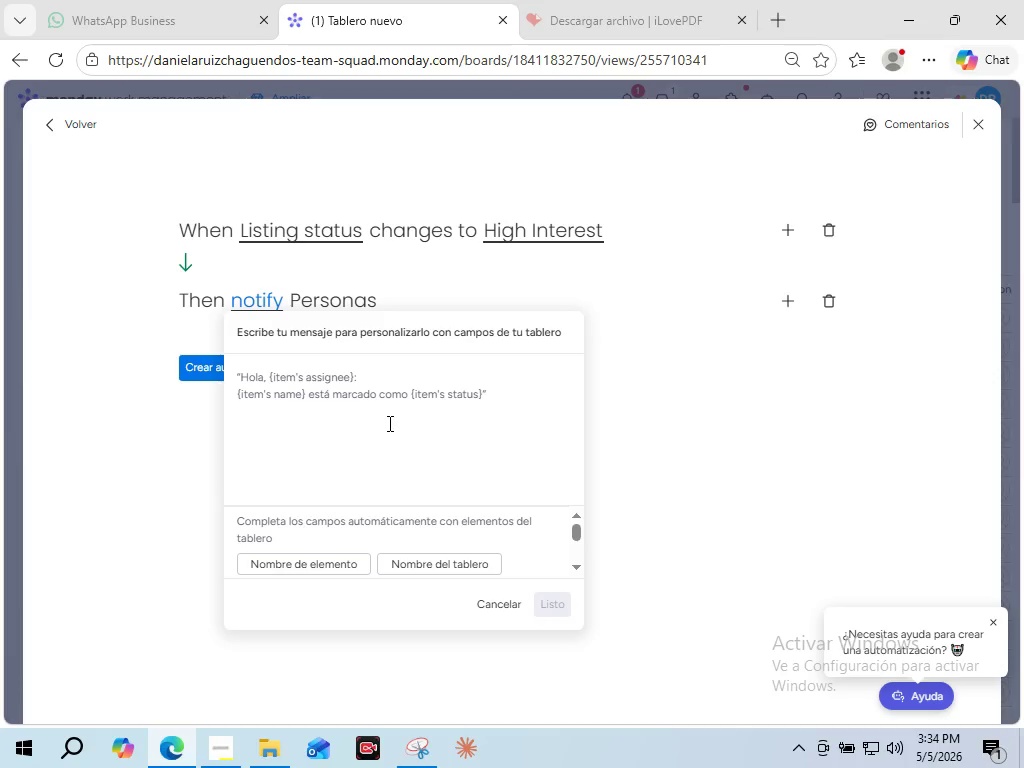 
wait(32.64)
 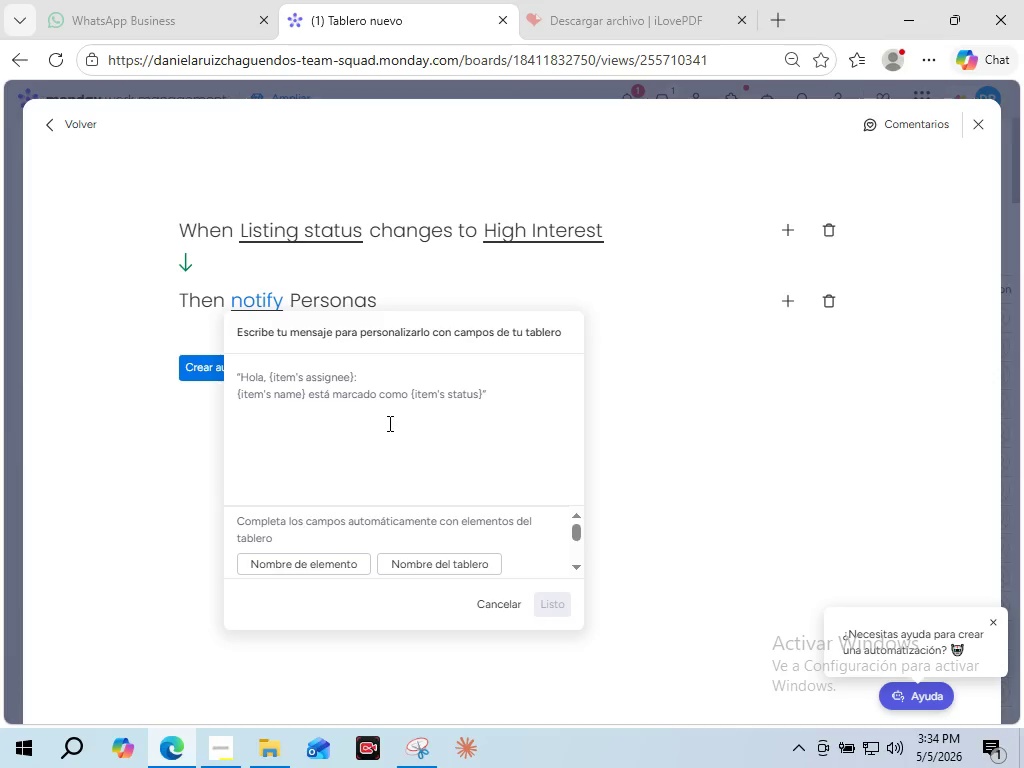 
type(Property |)
key(Backspace)
type(})
key(Backspace)
type({Por)
key(Backspace)
key(Backspace)
type(roperty Adr)
key(Backspace)
type(dress} has reached high interest - assigned to {Agent Name})
 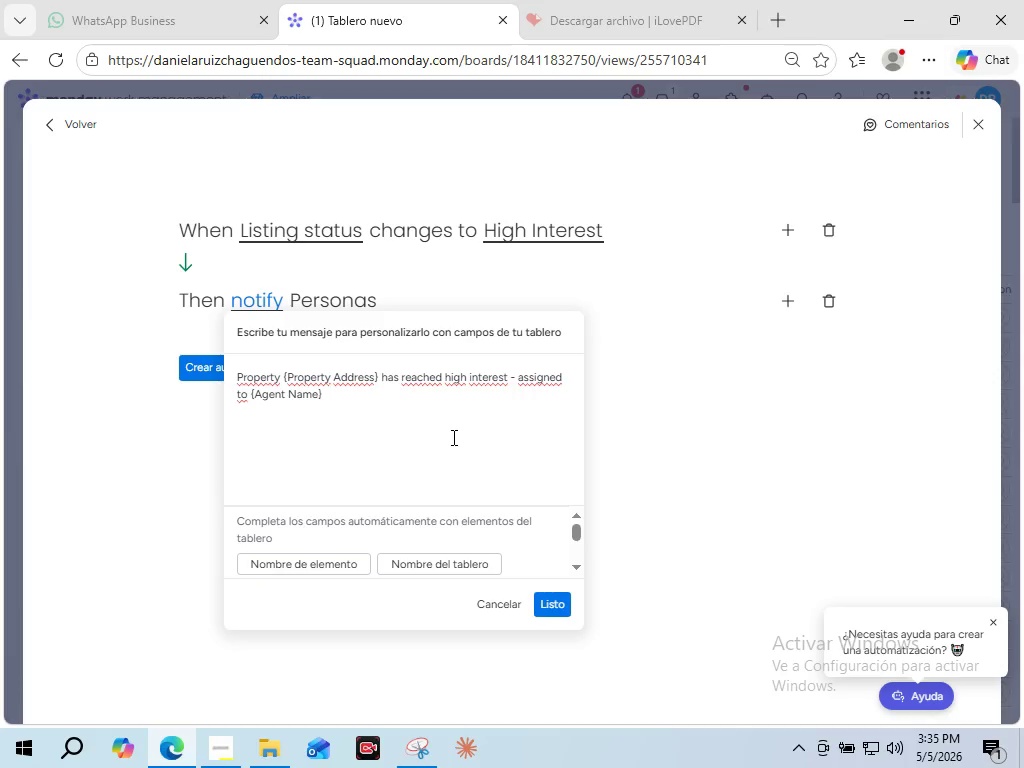 
left_click([557, 605])
 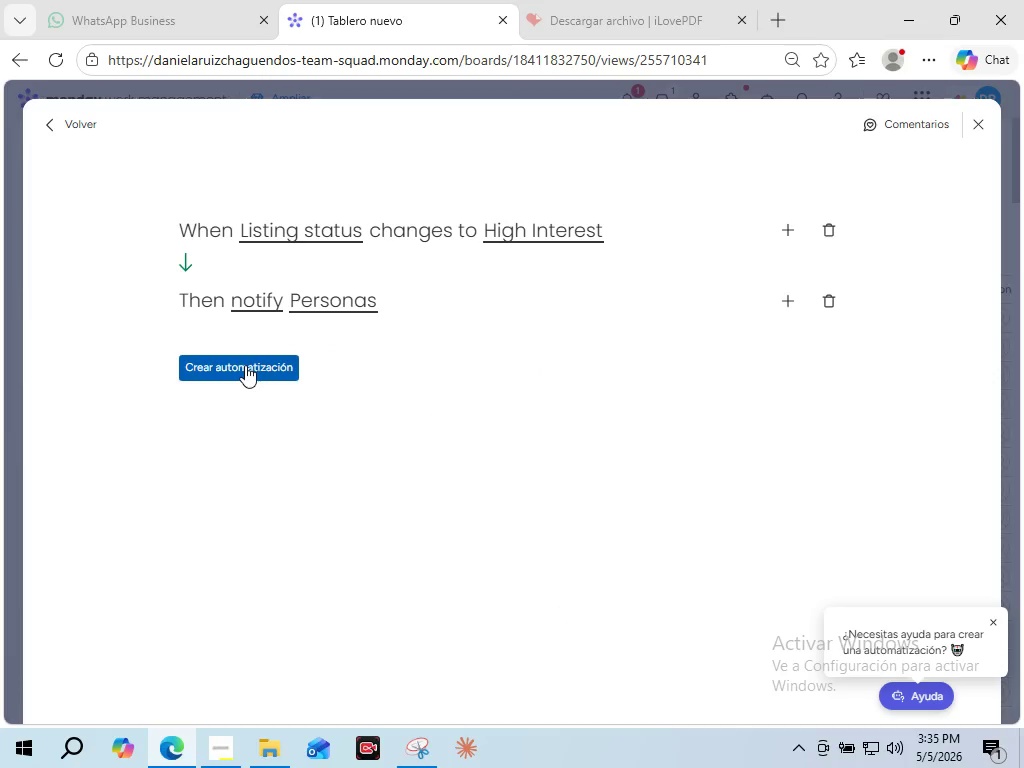 
left_click([245, 365])
 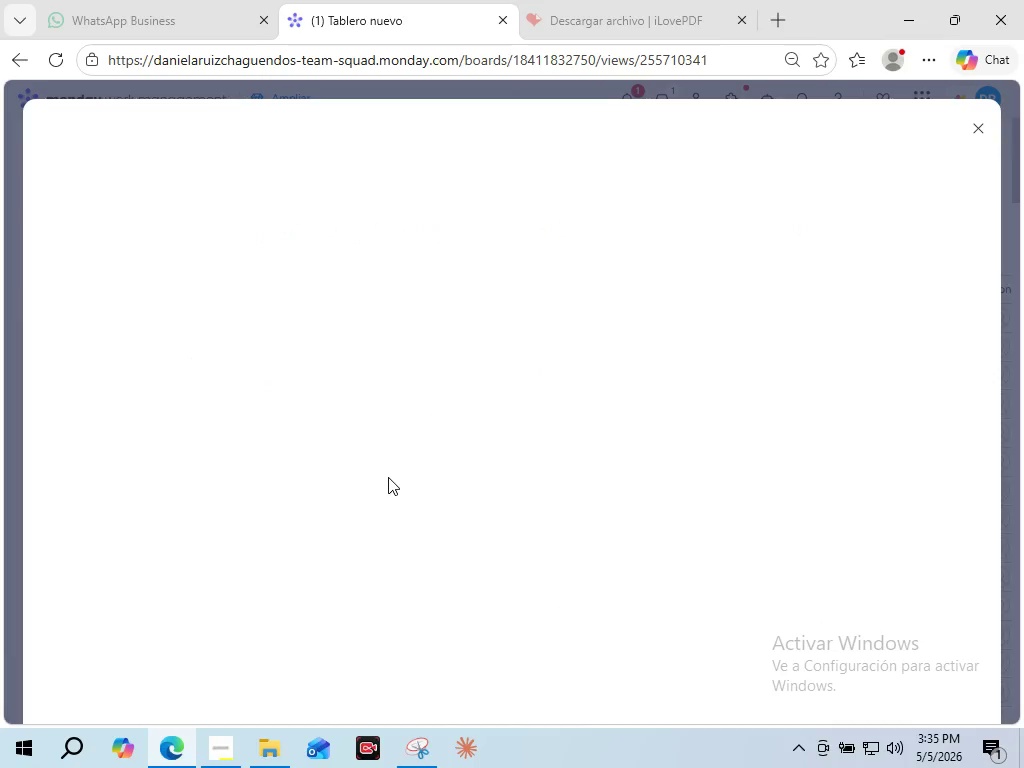 
wait(5.17)
 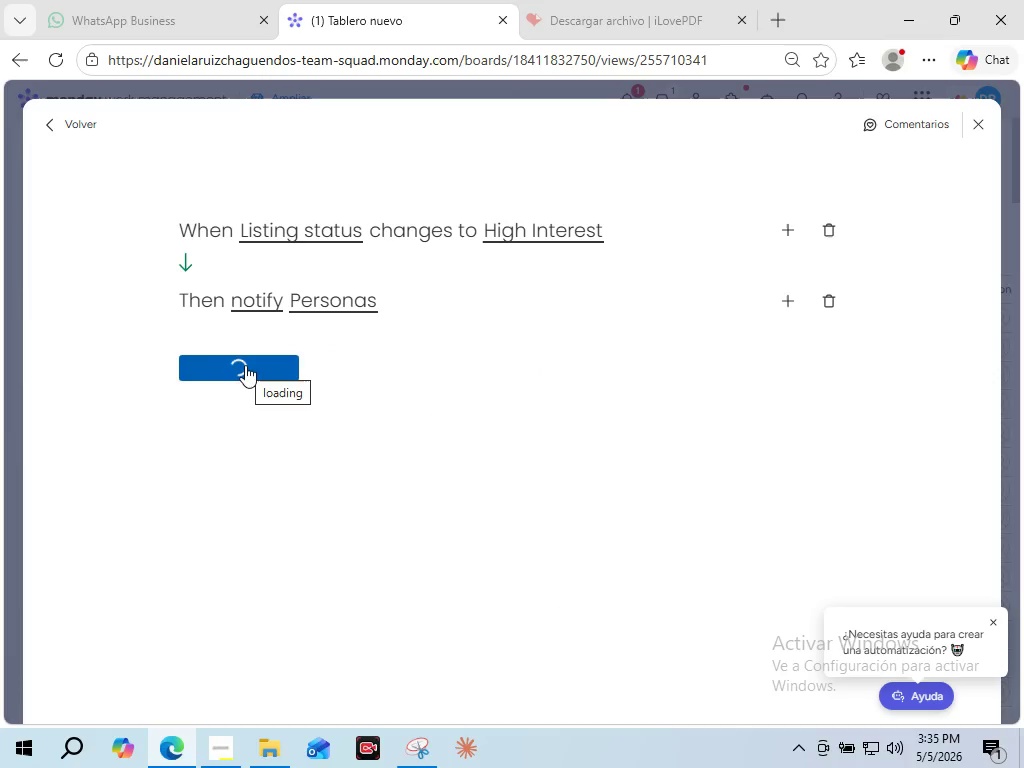 
mouse_move([753, 305])
 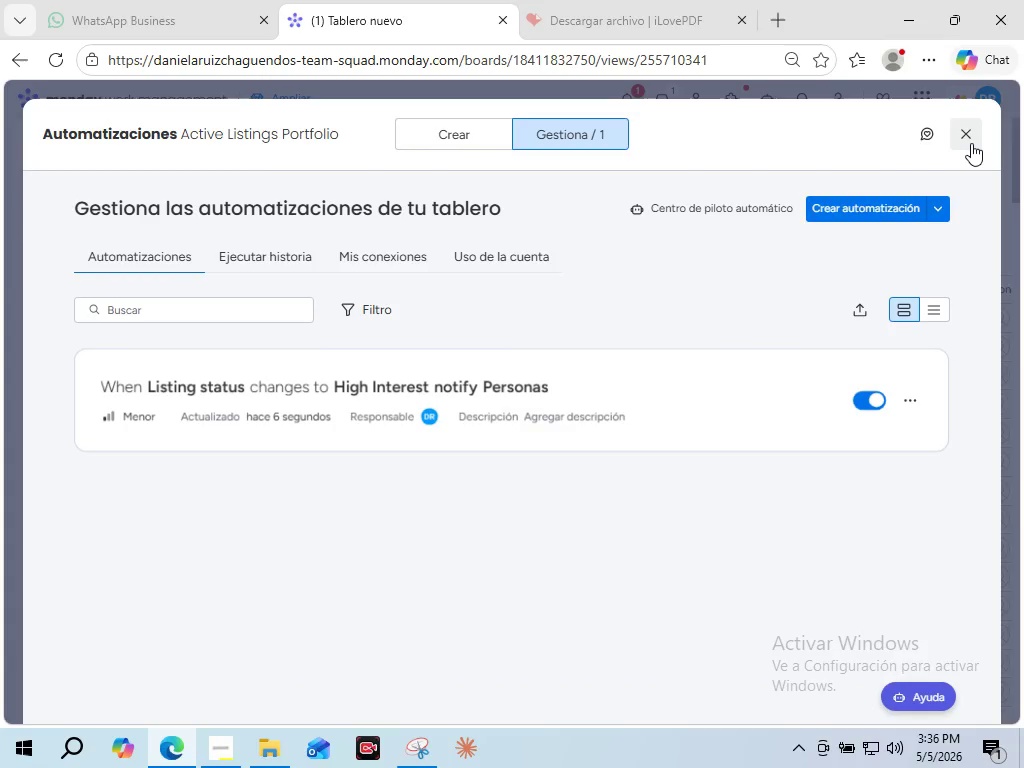 
wait(5.75)
 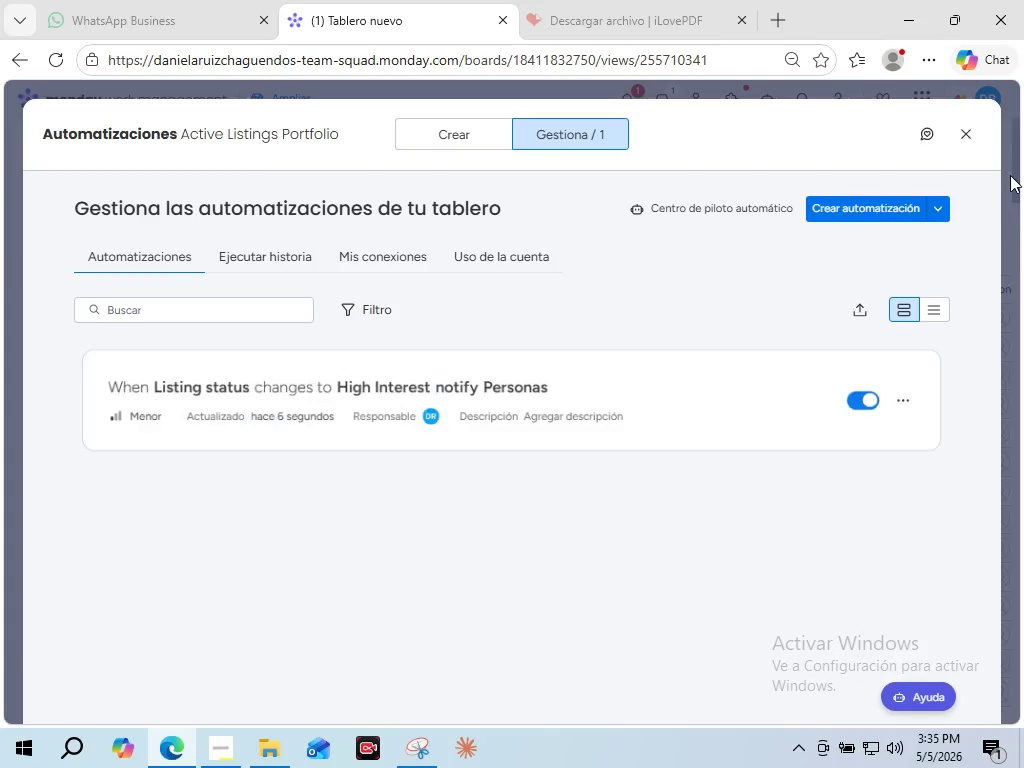 
left_click([971, 143])
 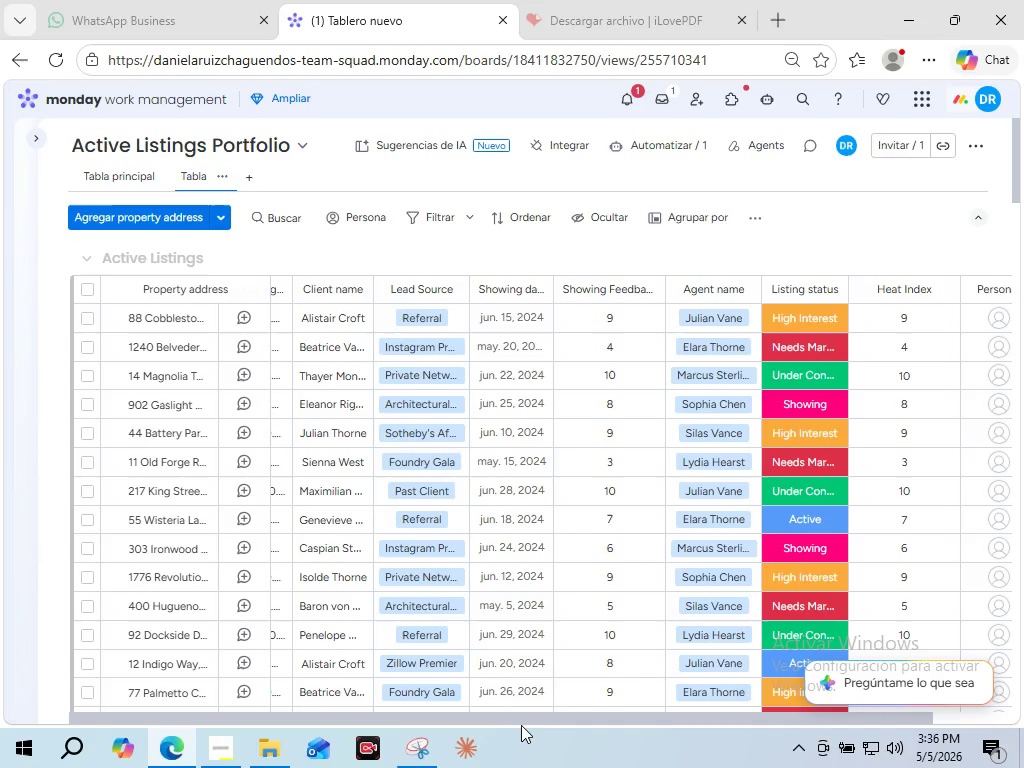 
left_click_drag(start_coordinate=[522, 721], to_coordinate=[615, 731])
 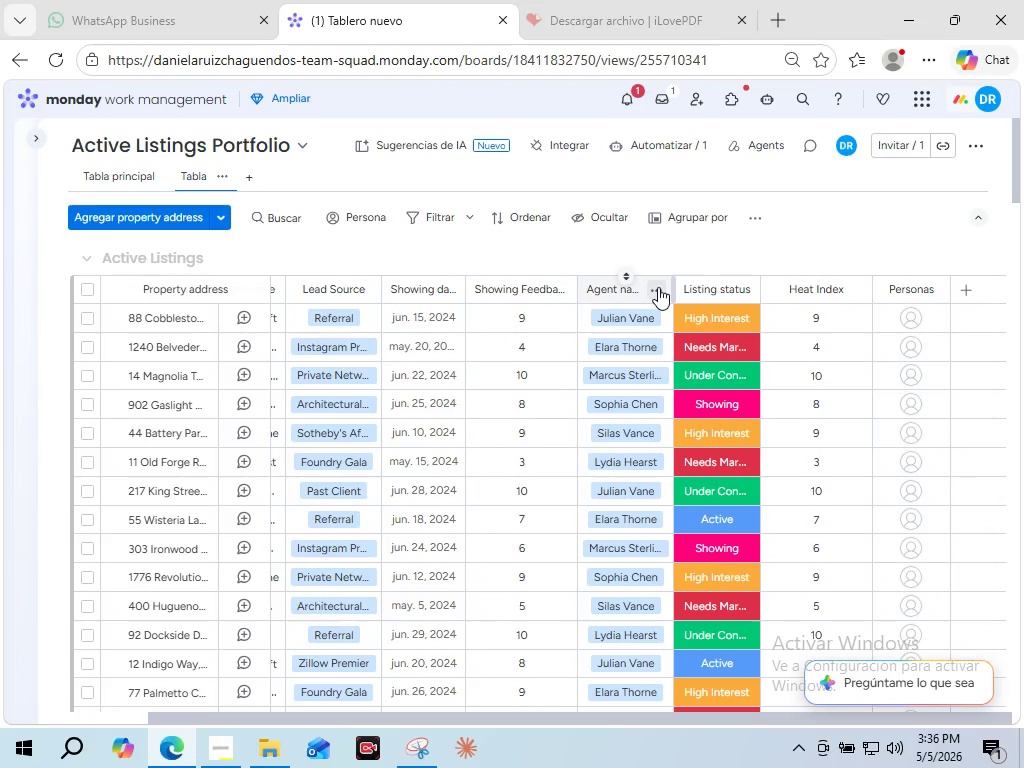 
wait(5.41)
 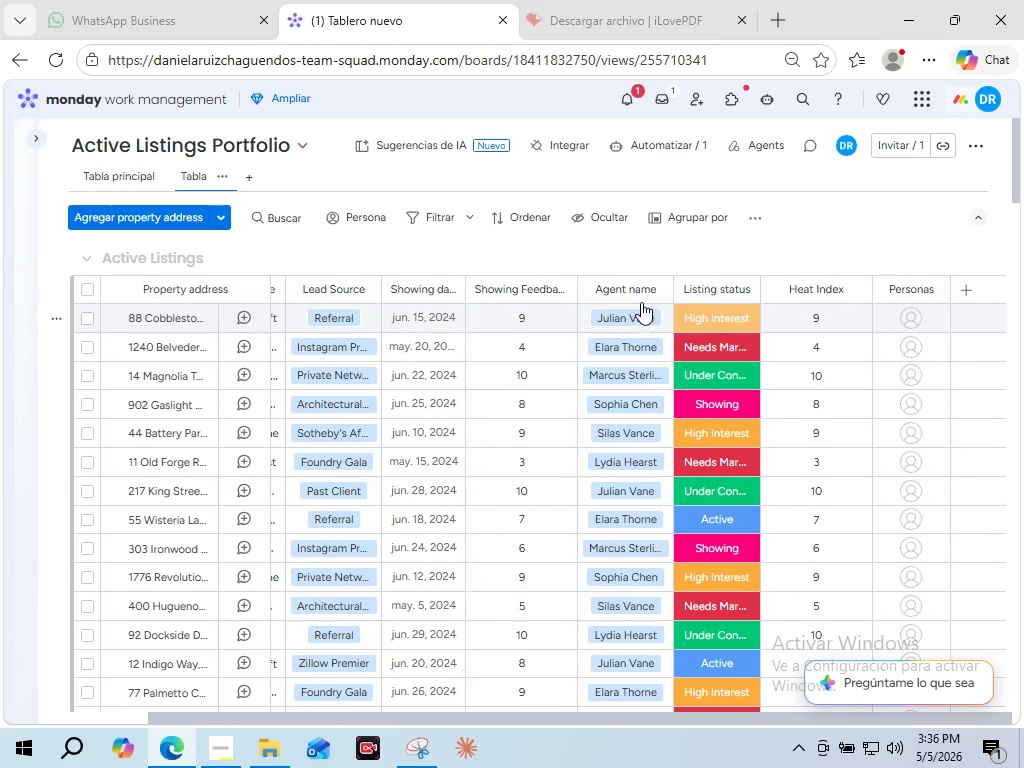 
left_click([658, 287])
 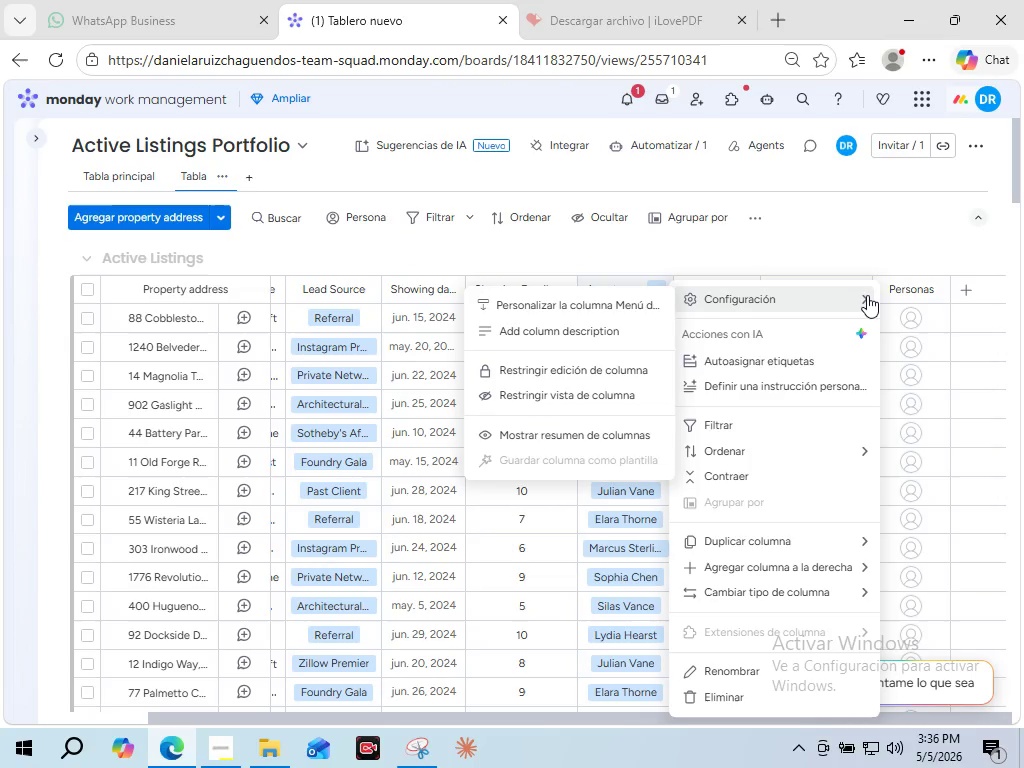 
wait(27.09)
 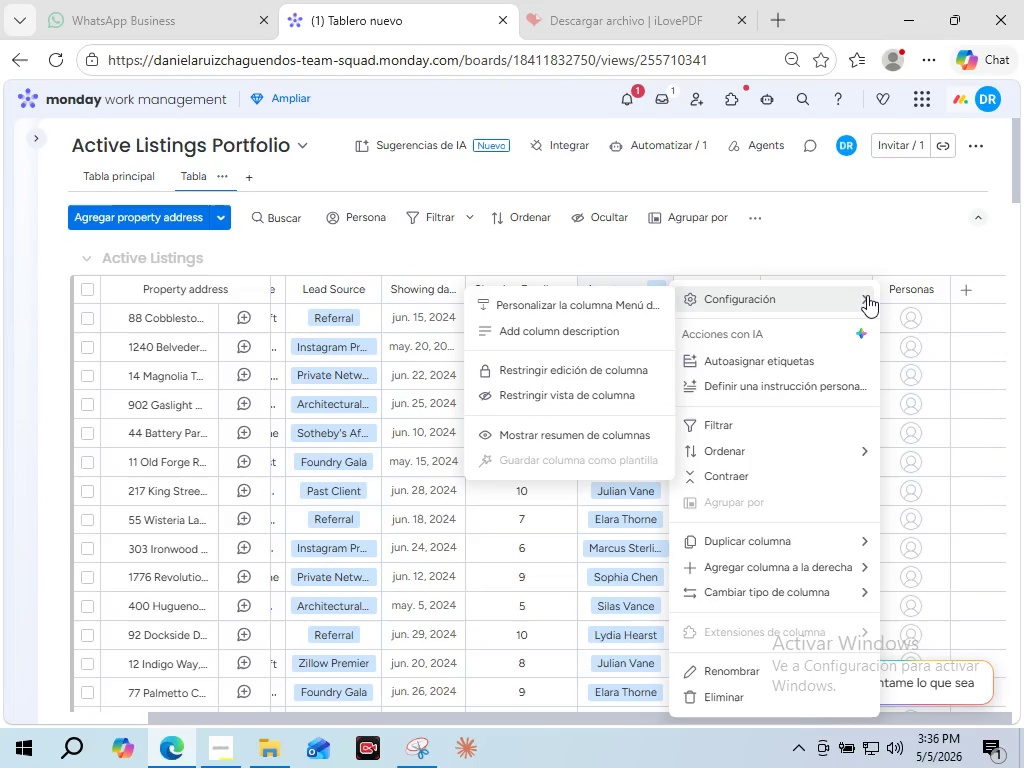 
mouse_move([867, 575])
 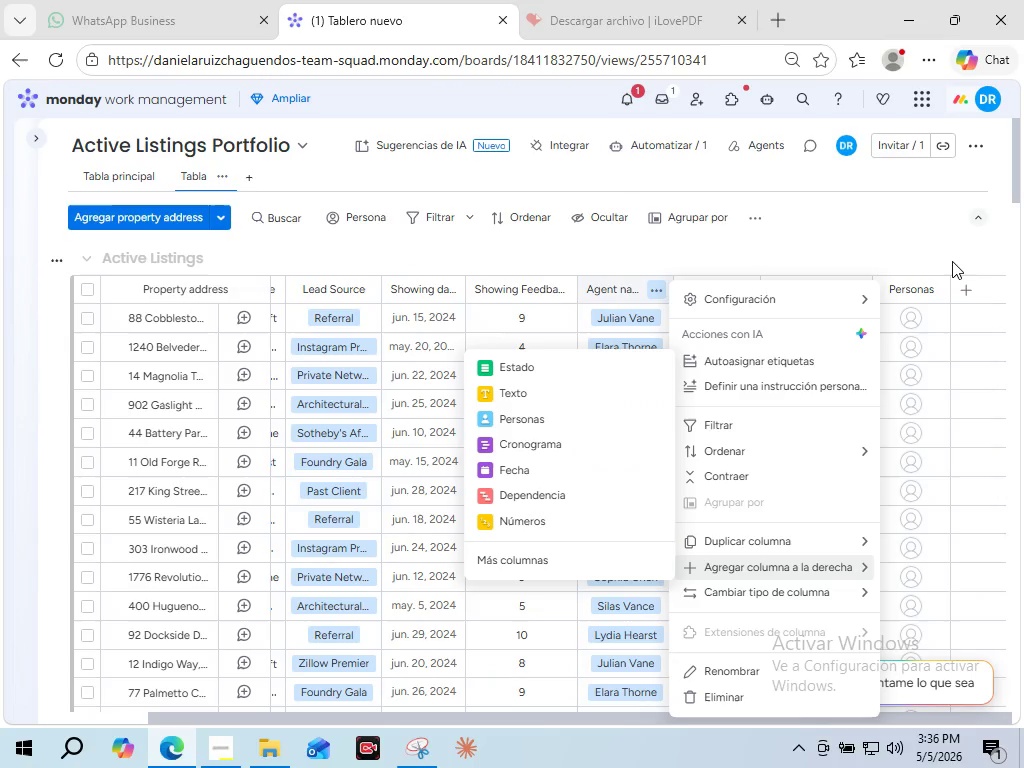 
left_click([952, 261])
 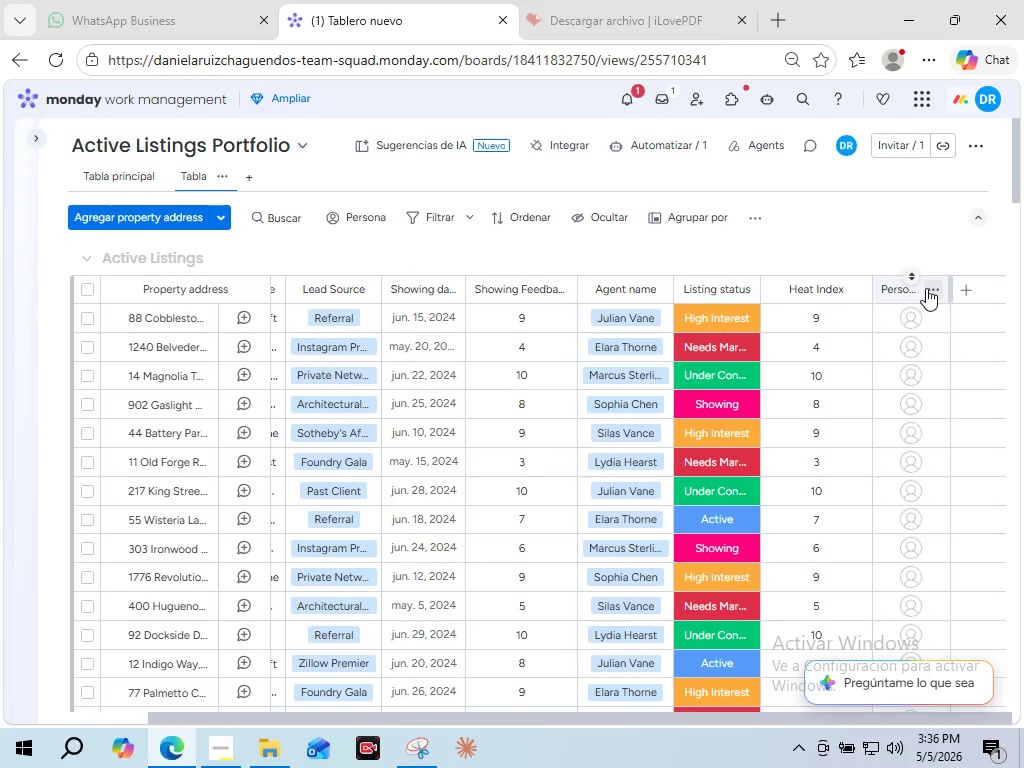 
wait(7.94)
 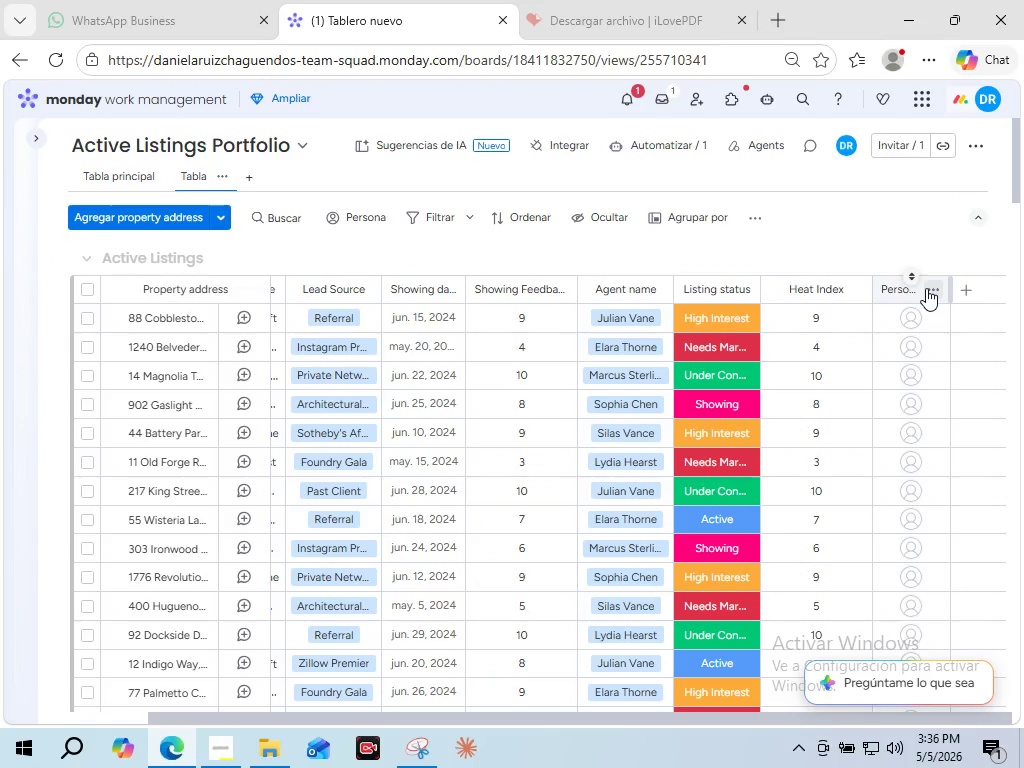 
left_click_drag(start_coordinate=[632, 718], to_coordinate=[818, 747])
 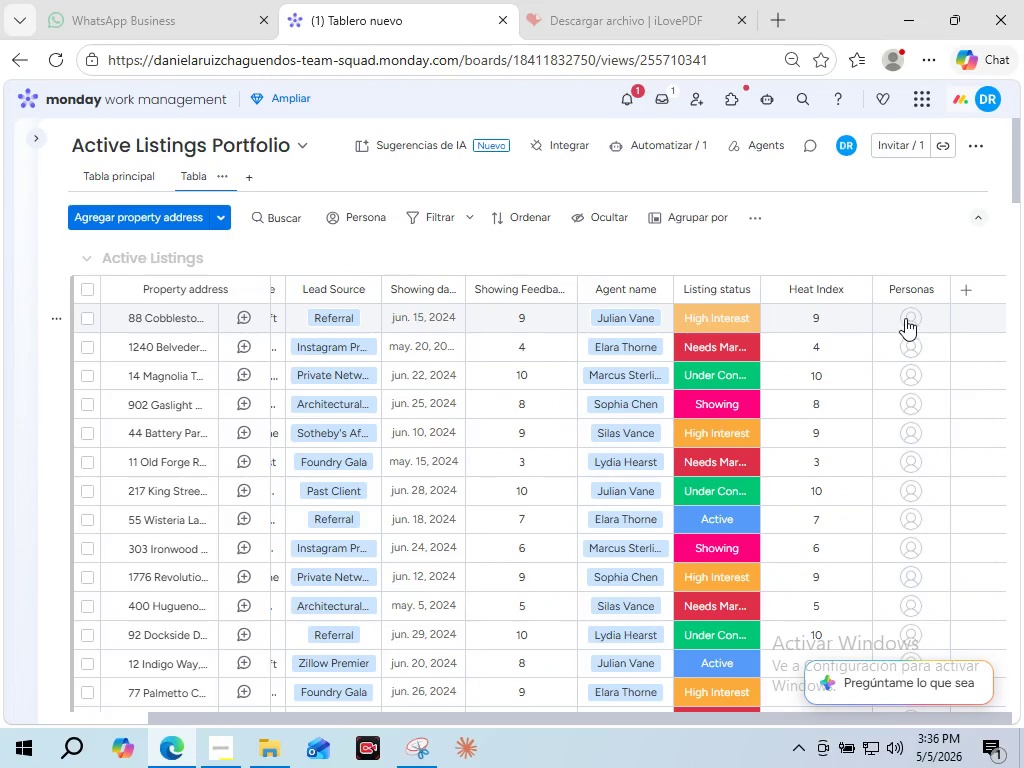 
left_click([905, 318])
 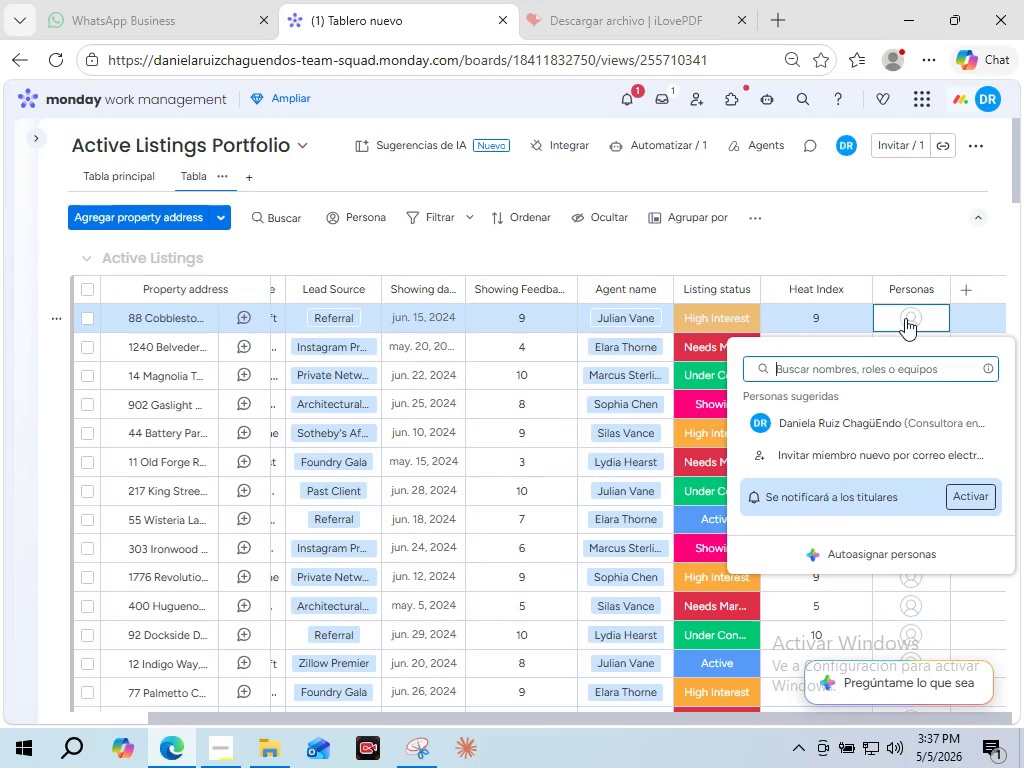 
wait(10.72)
 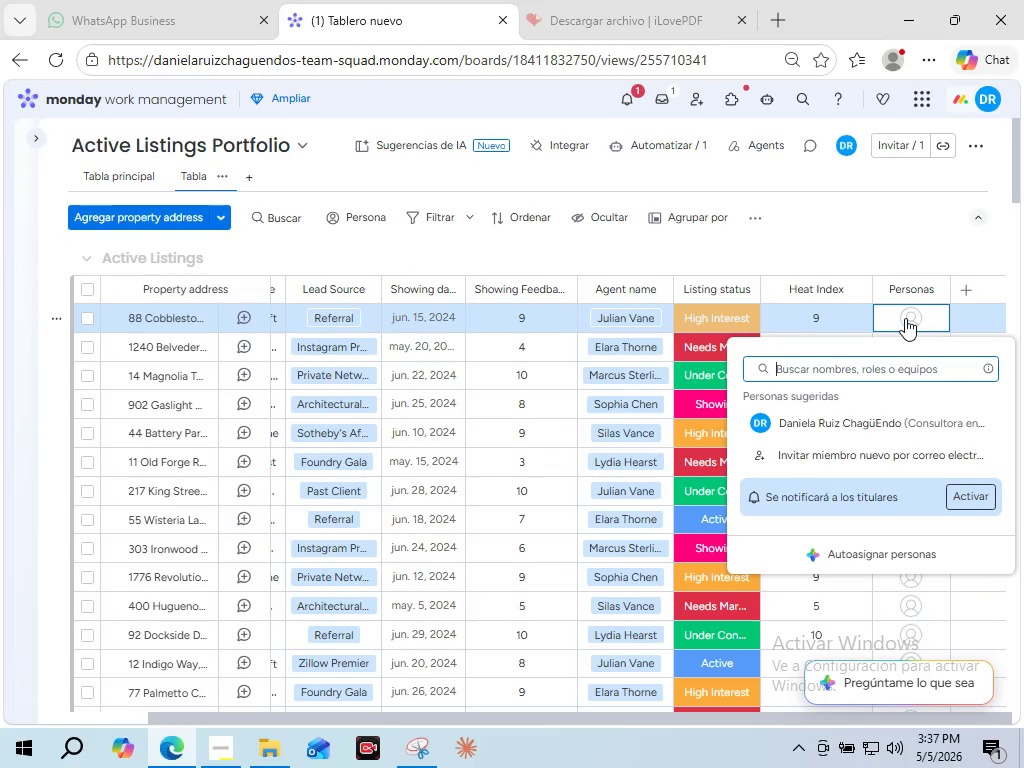 
left_click([911, 556])
 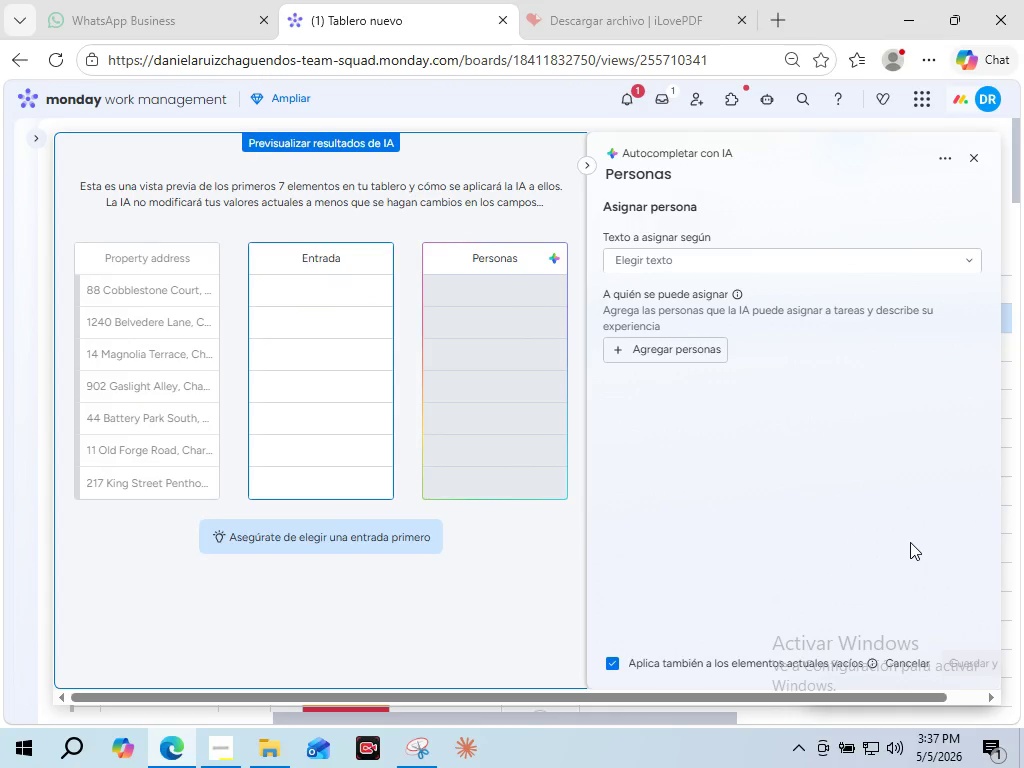 
wait(10.88)
 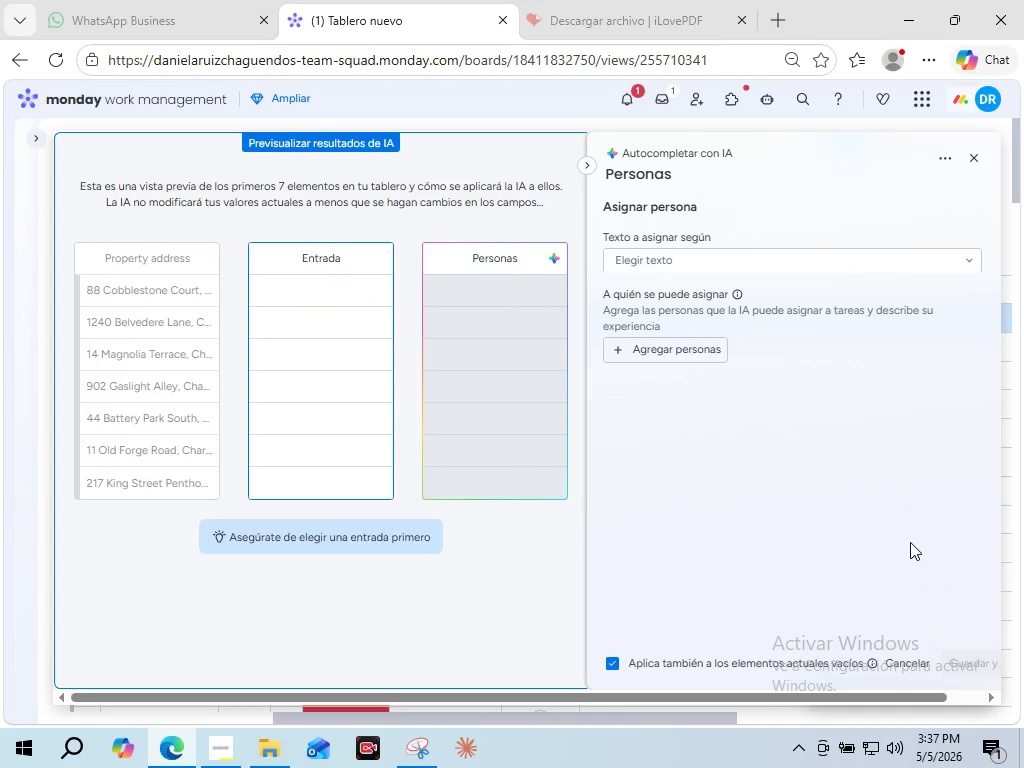 
left_click([977, 162])
 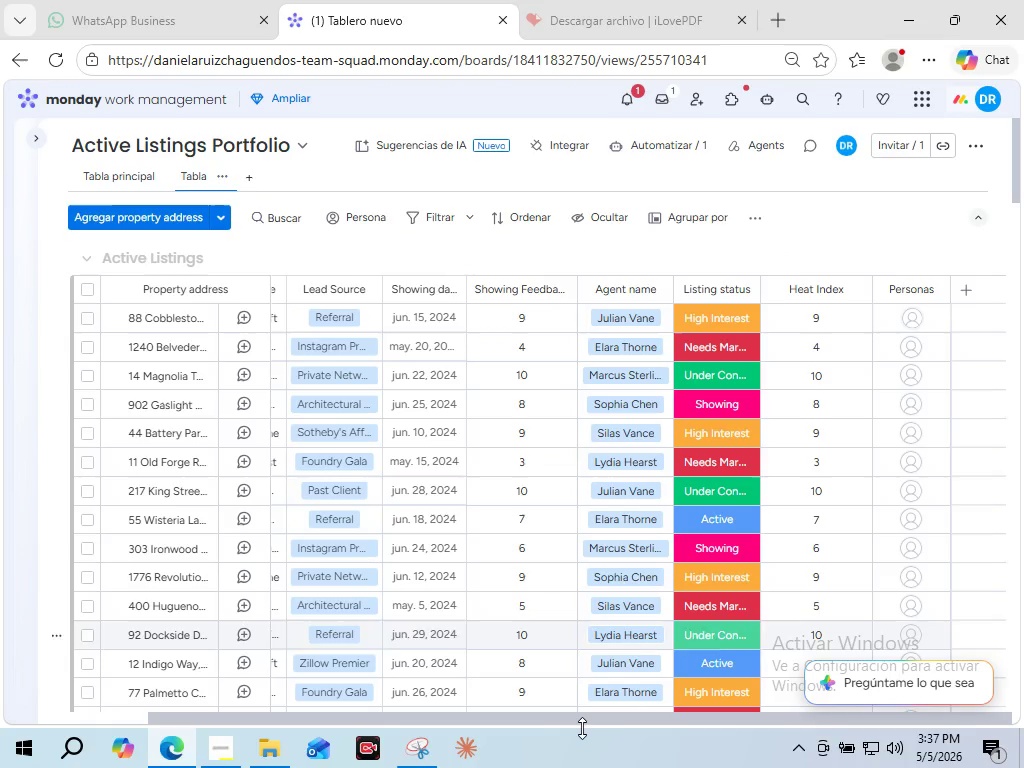 
left_click_drag(start_coordinate=[582, 718], to_coordinate=[158, 697])
 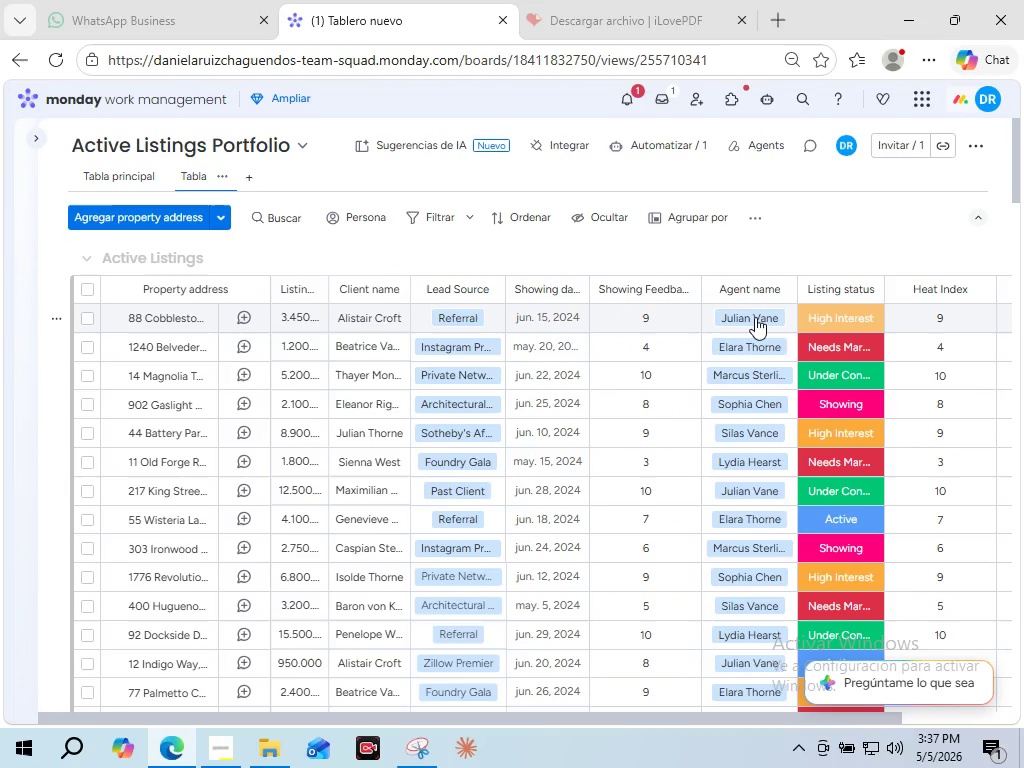 
left_click([755, 317])
 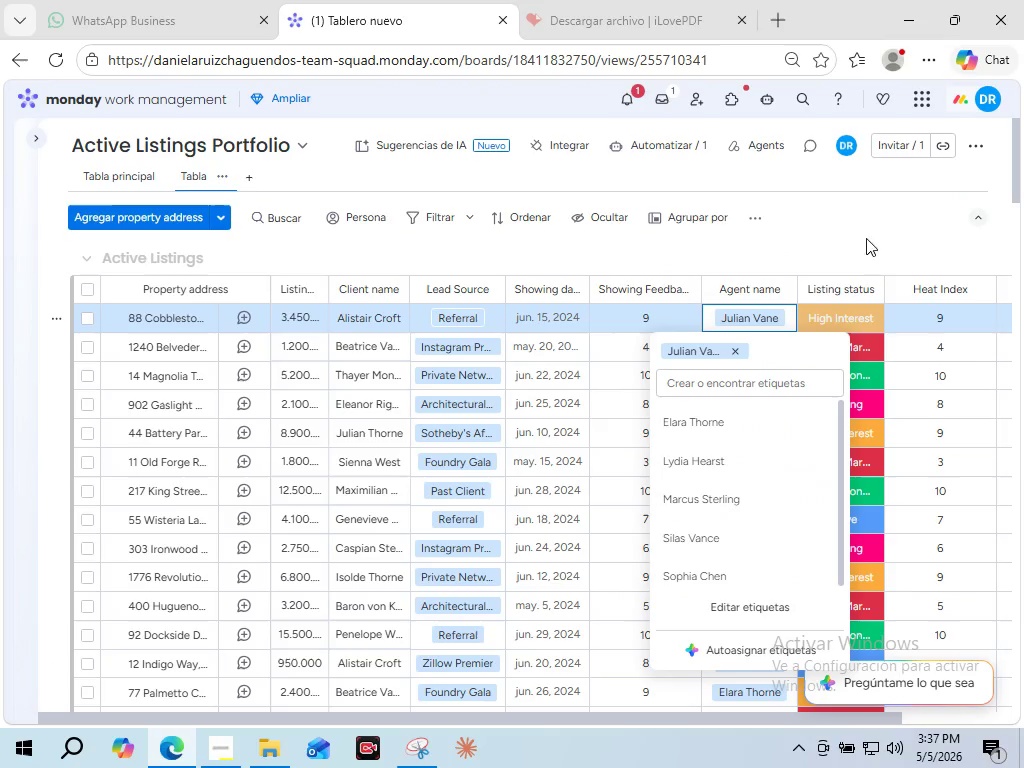 
left_click([887, 245])
 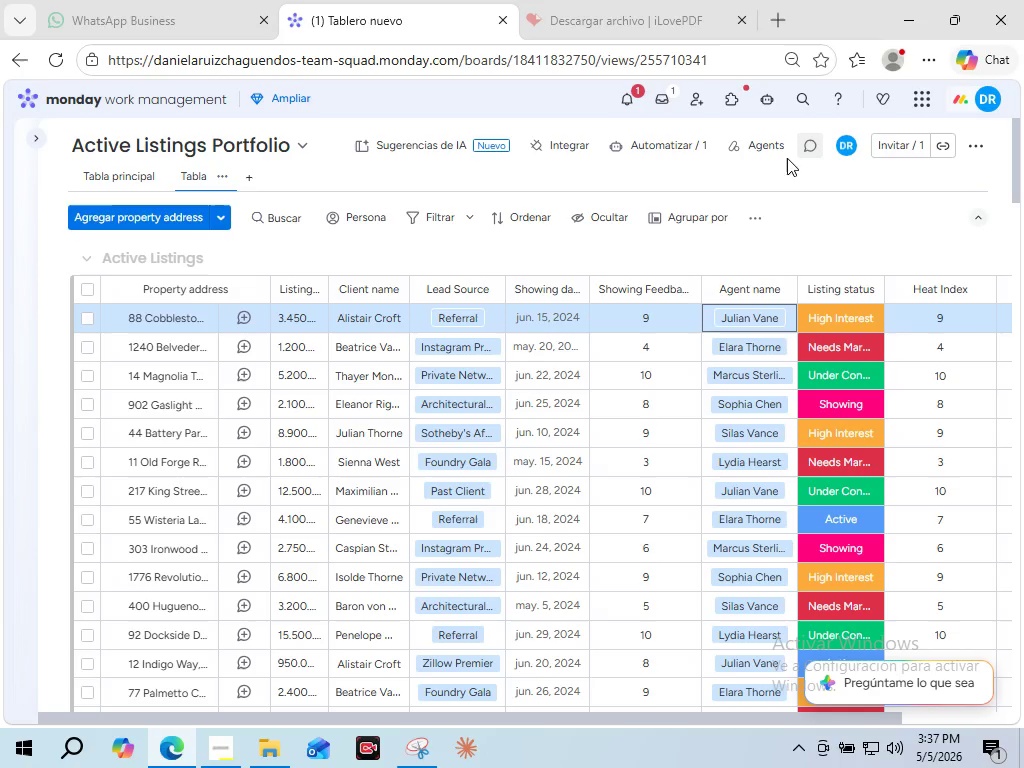 
left_click([662, 145])
 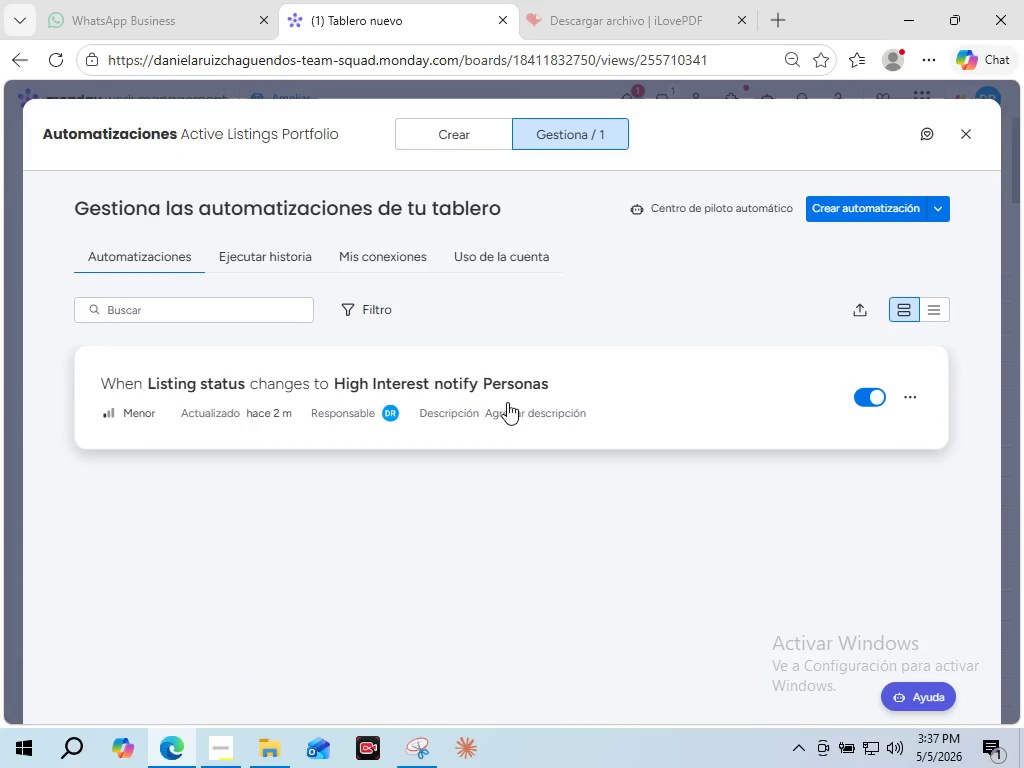 
wait(7.56)
 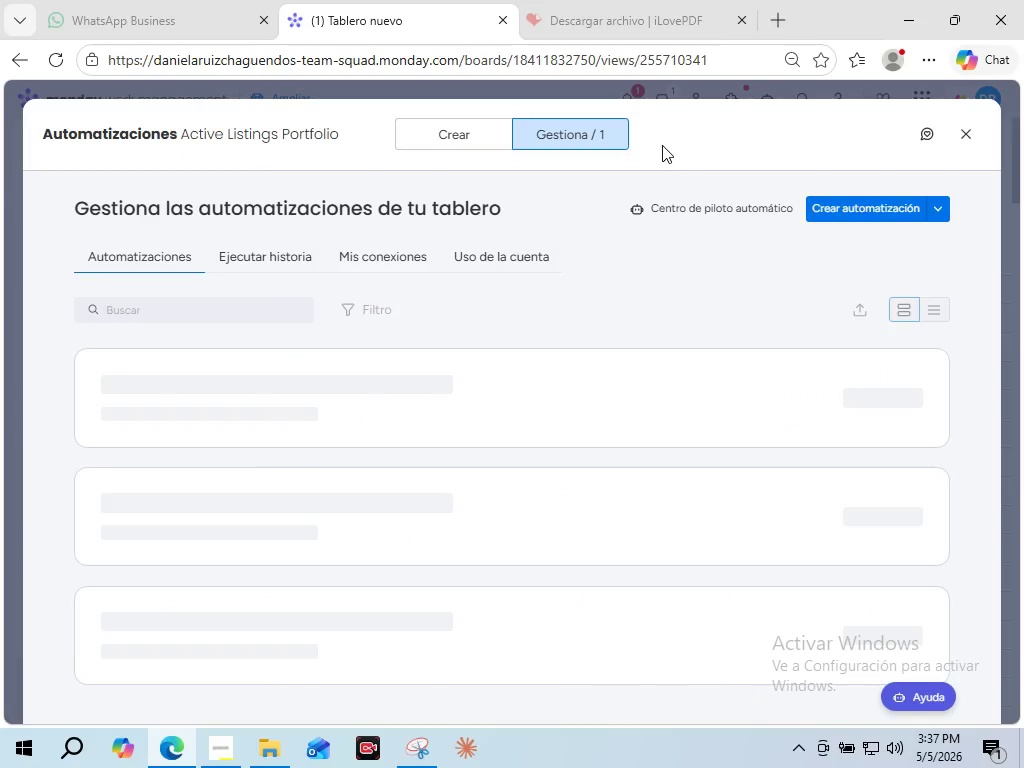 
left_click([502, 386])
 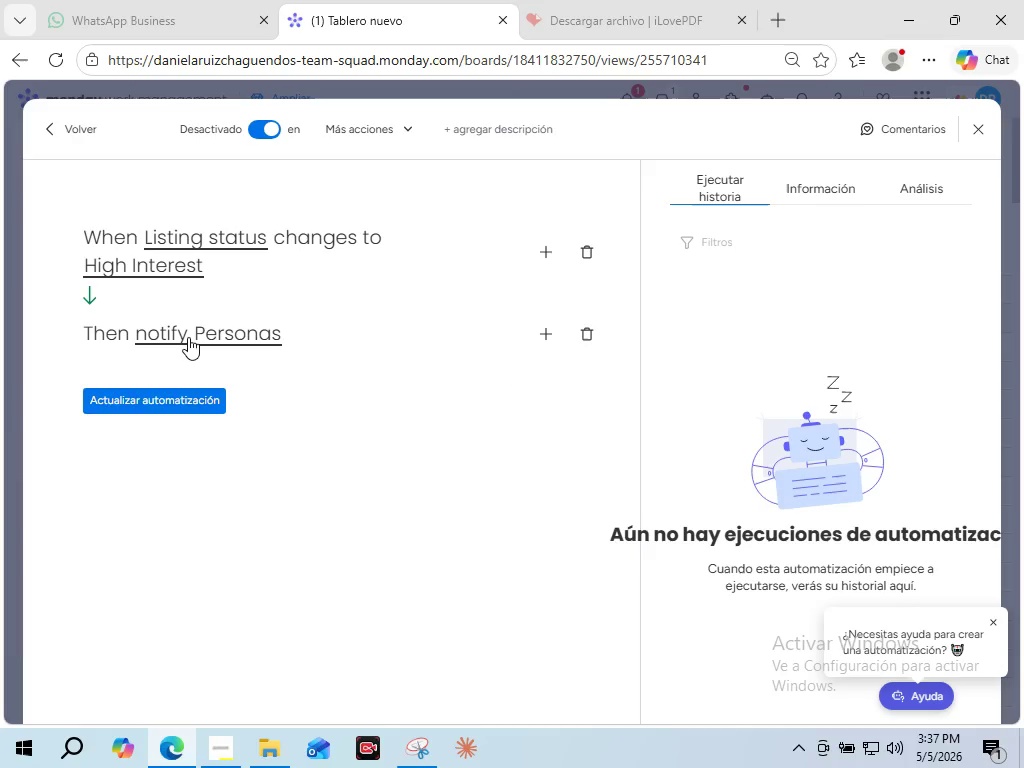 
left_click([221, 337])
 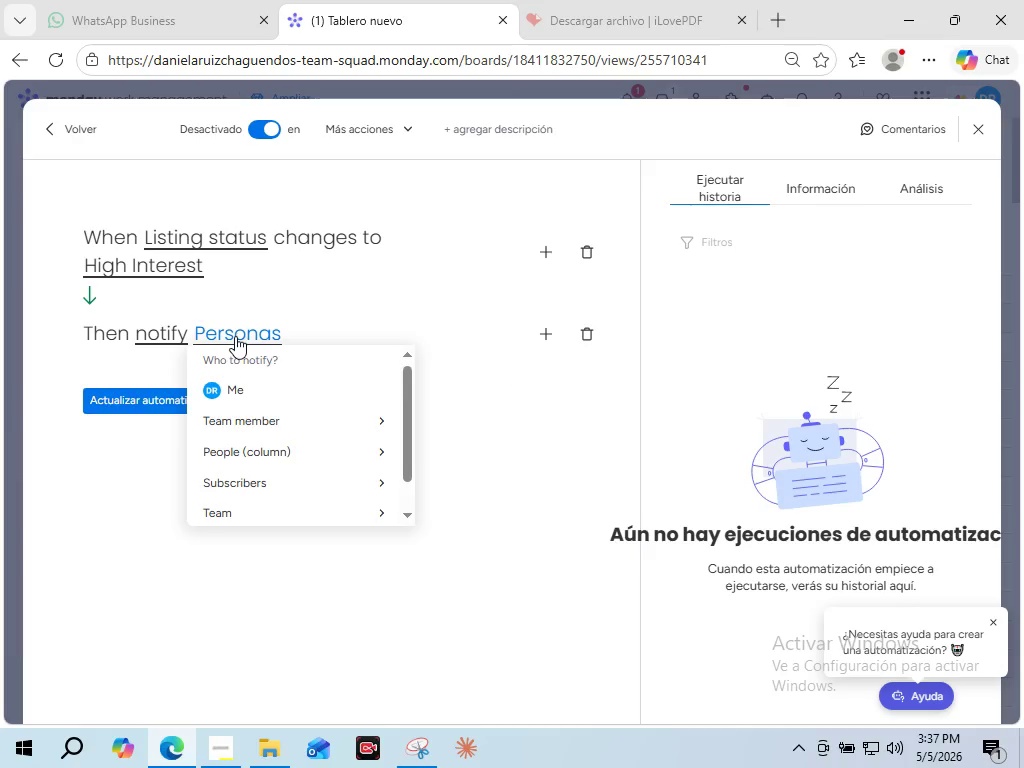 
left_click([73, 142])
 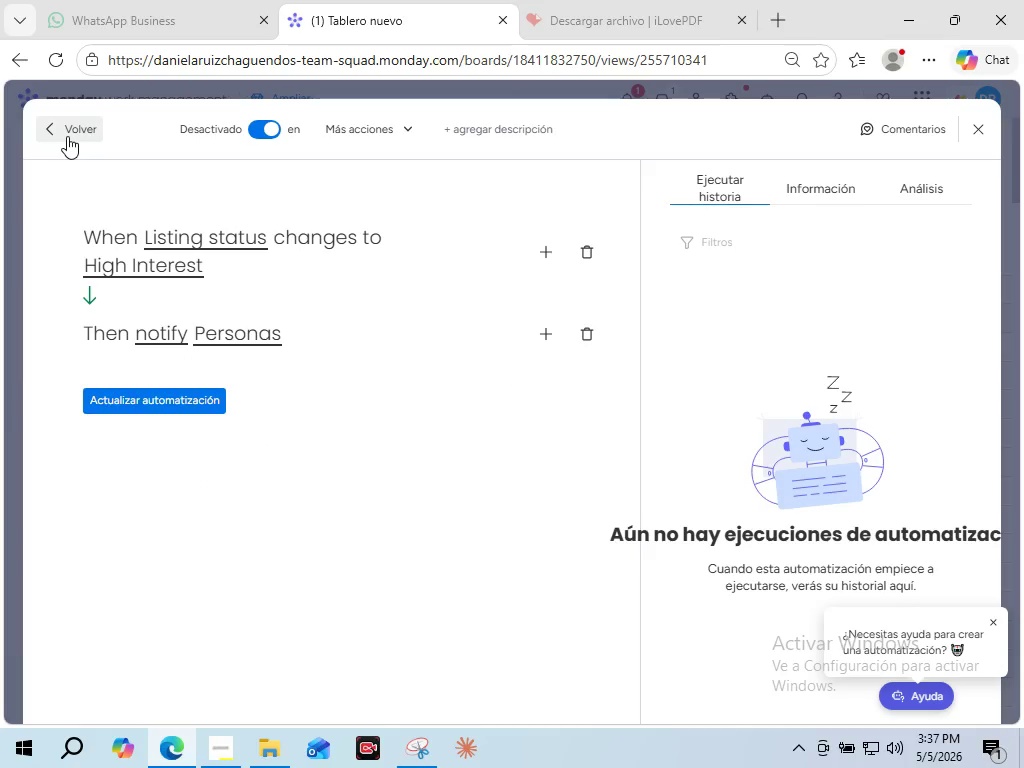 
left_click([67, 136])
 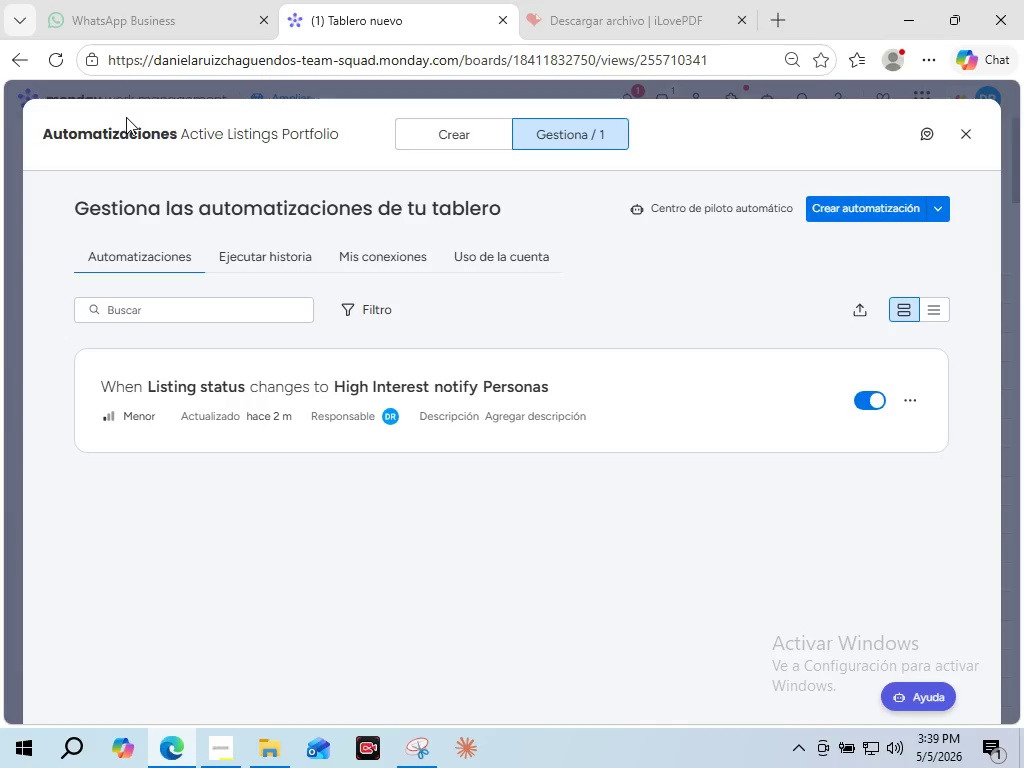 
wait(97.12)
 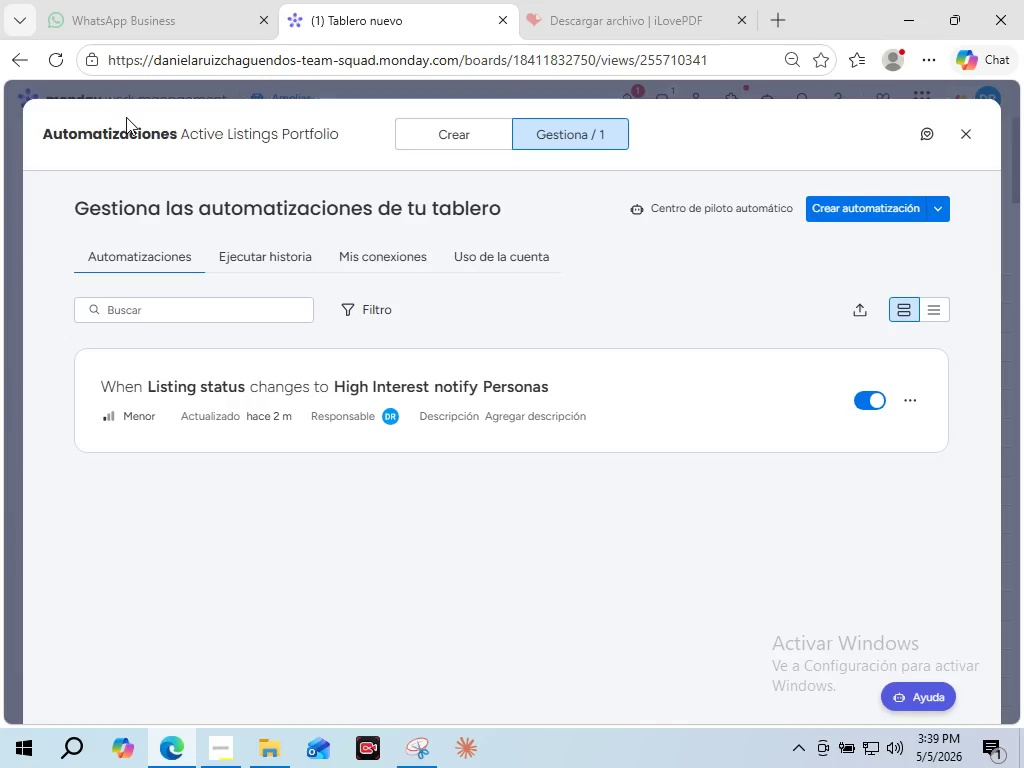 
left_click([936, 202])
 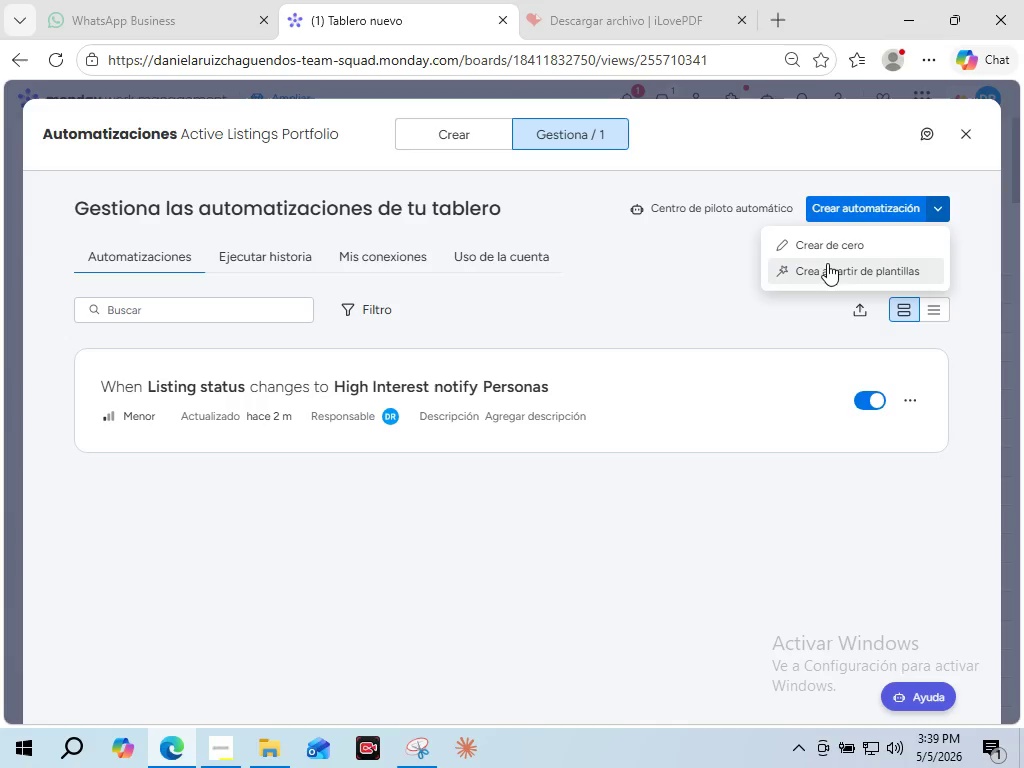 
left_click([827, 263])
 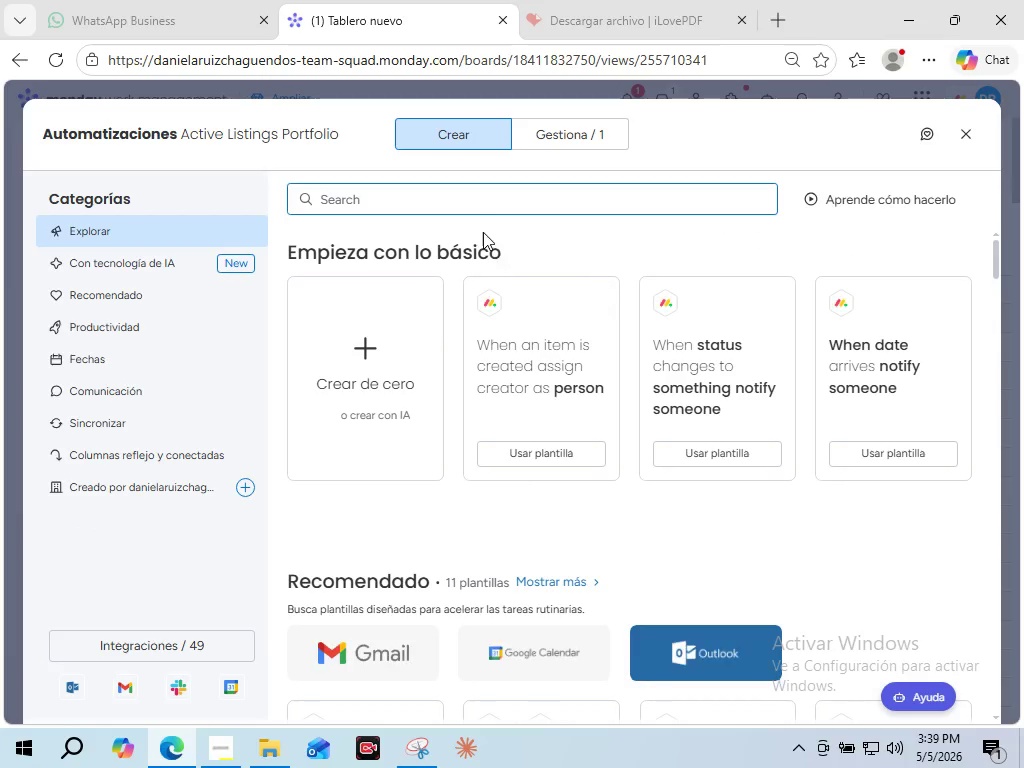 
wait(5.17)
 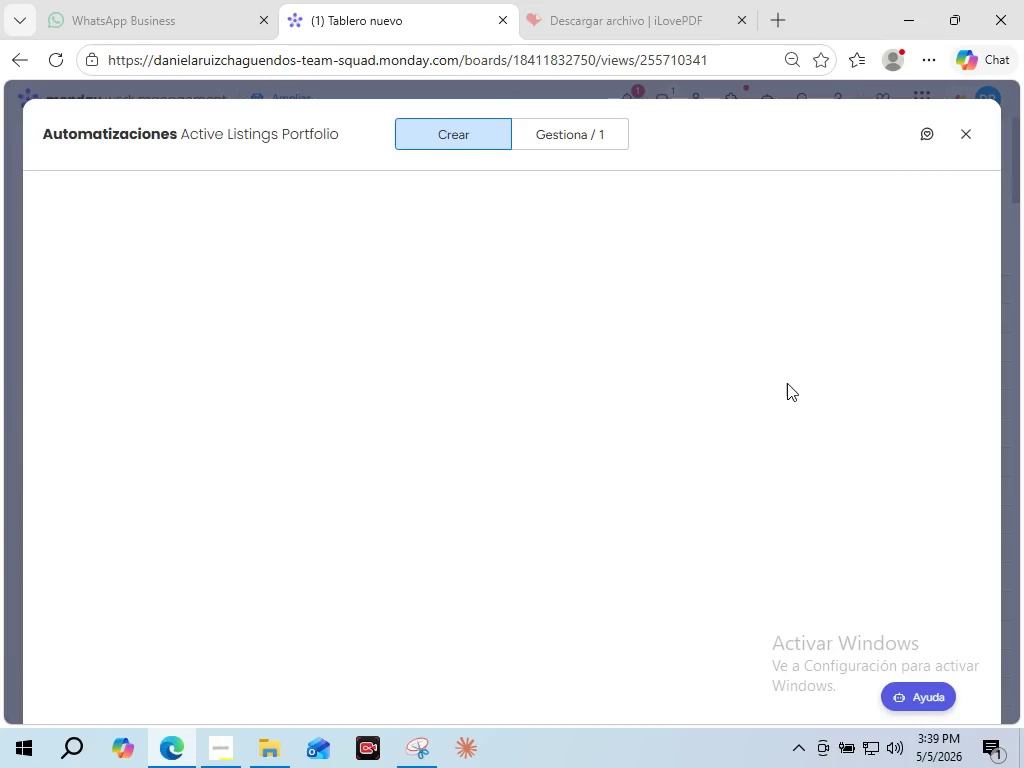 
left_click([472, 195])
 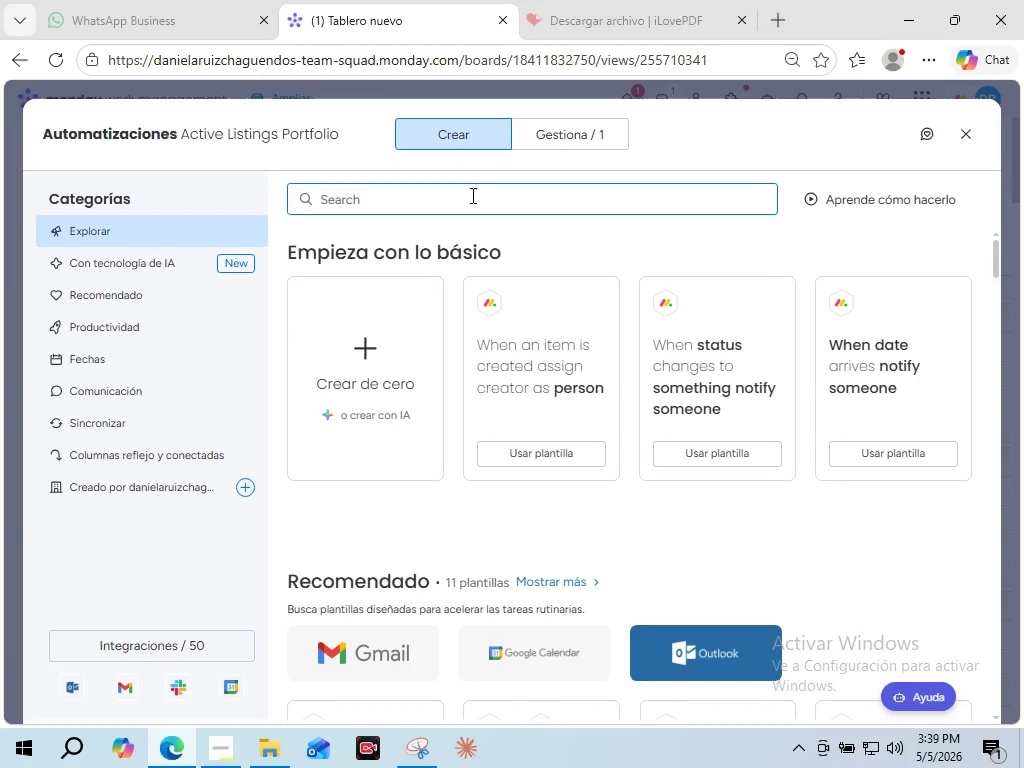 
type(When data arri)
 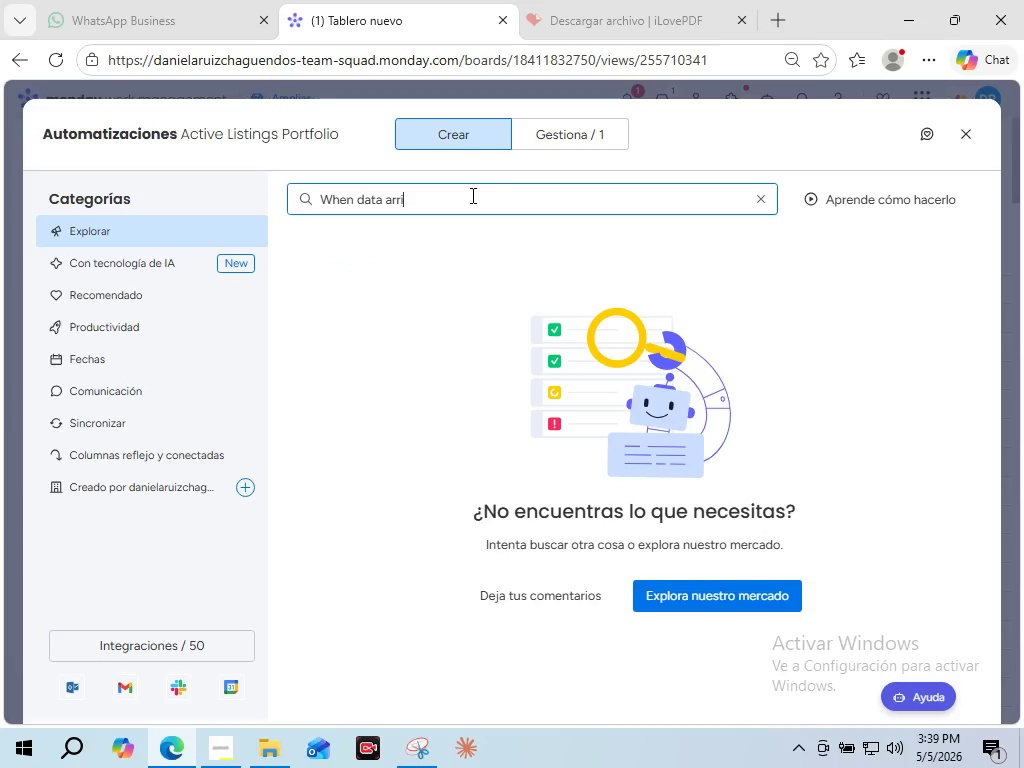 
hold_key(key=Backspace, duration=1.5)
 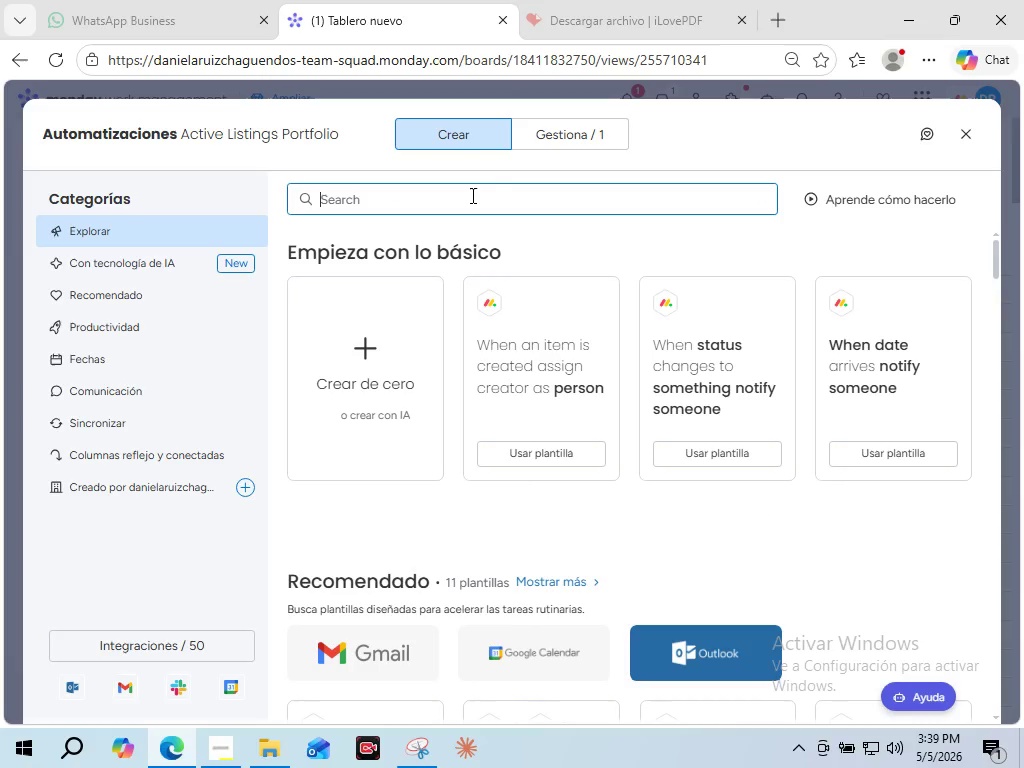 
key(Backspace)
 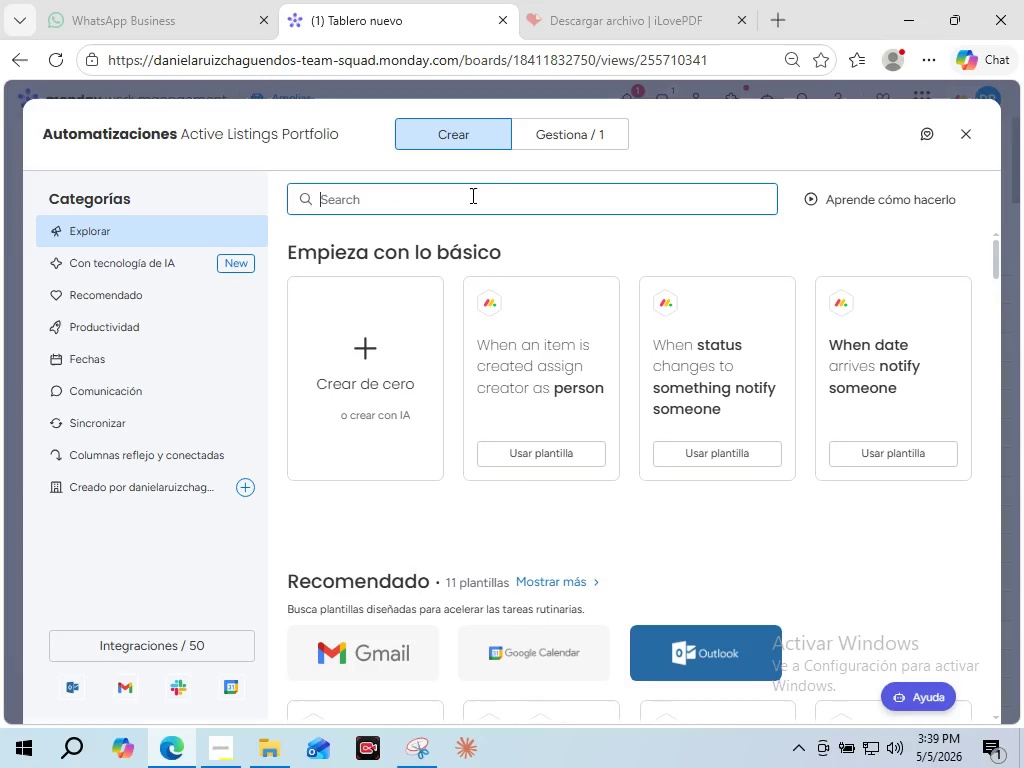 
key(Backspace)
 